 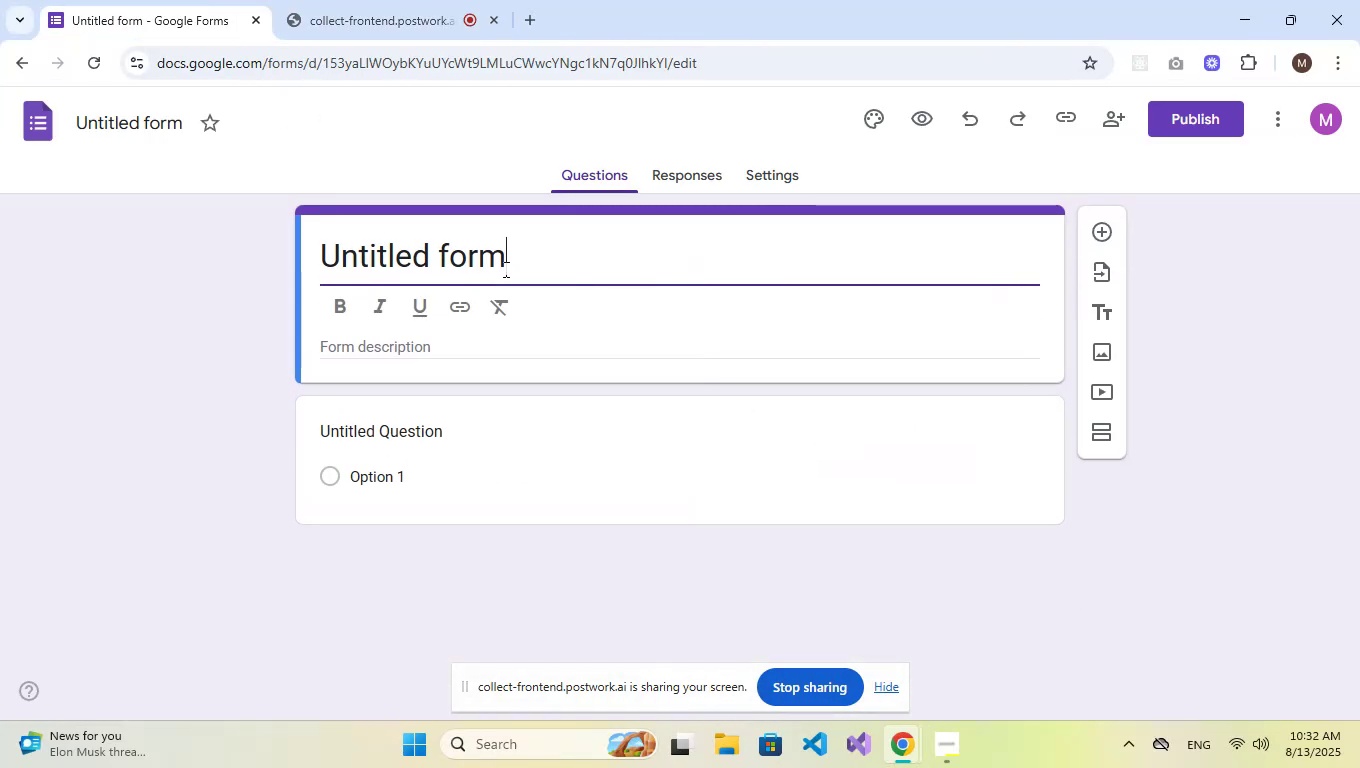 
triple_click([504, 269])
 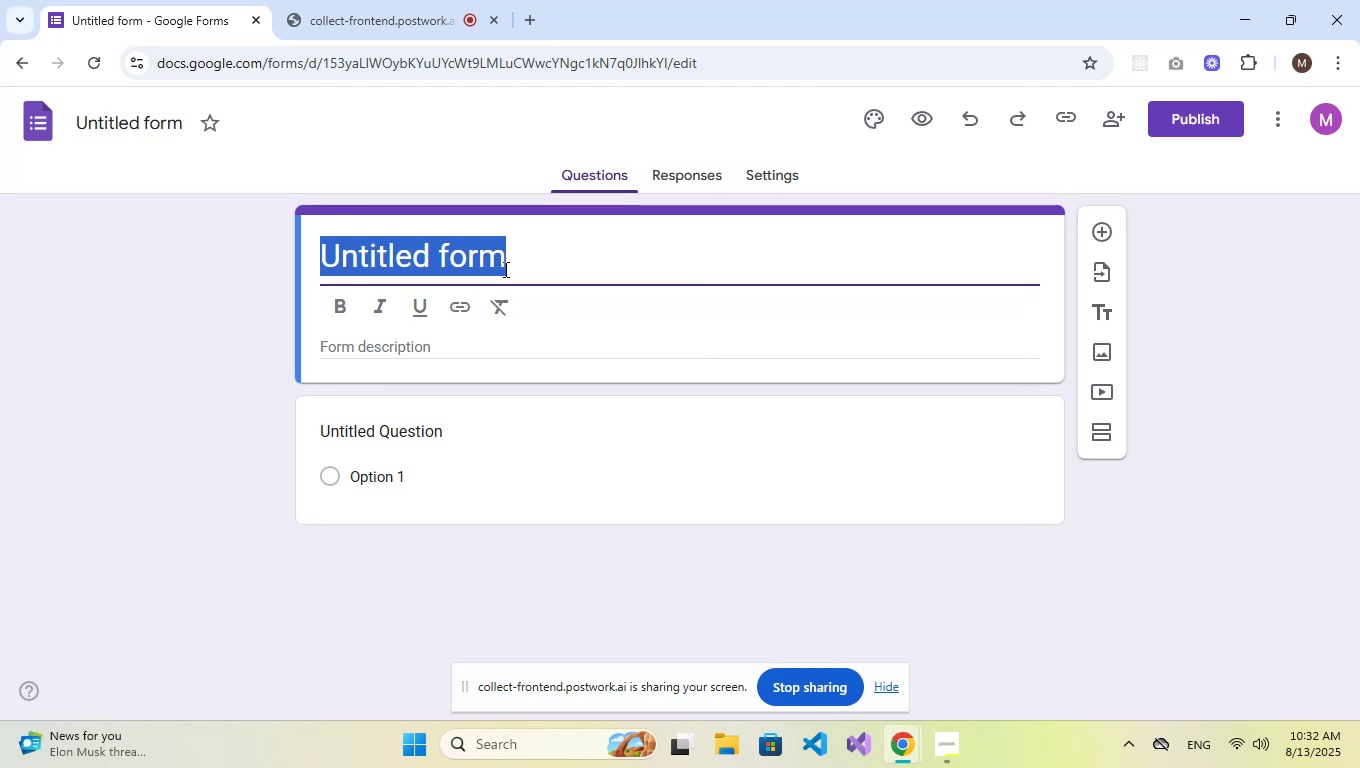 
type(Online Shopping Expe)
 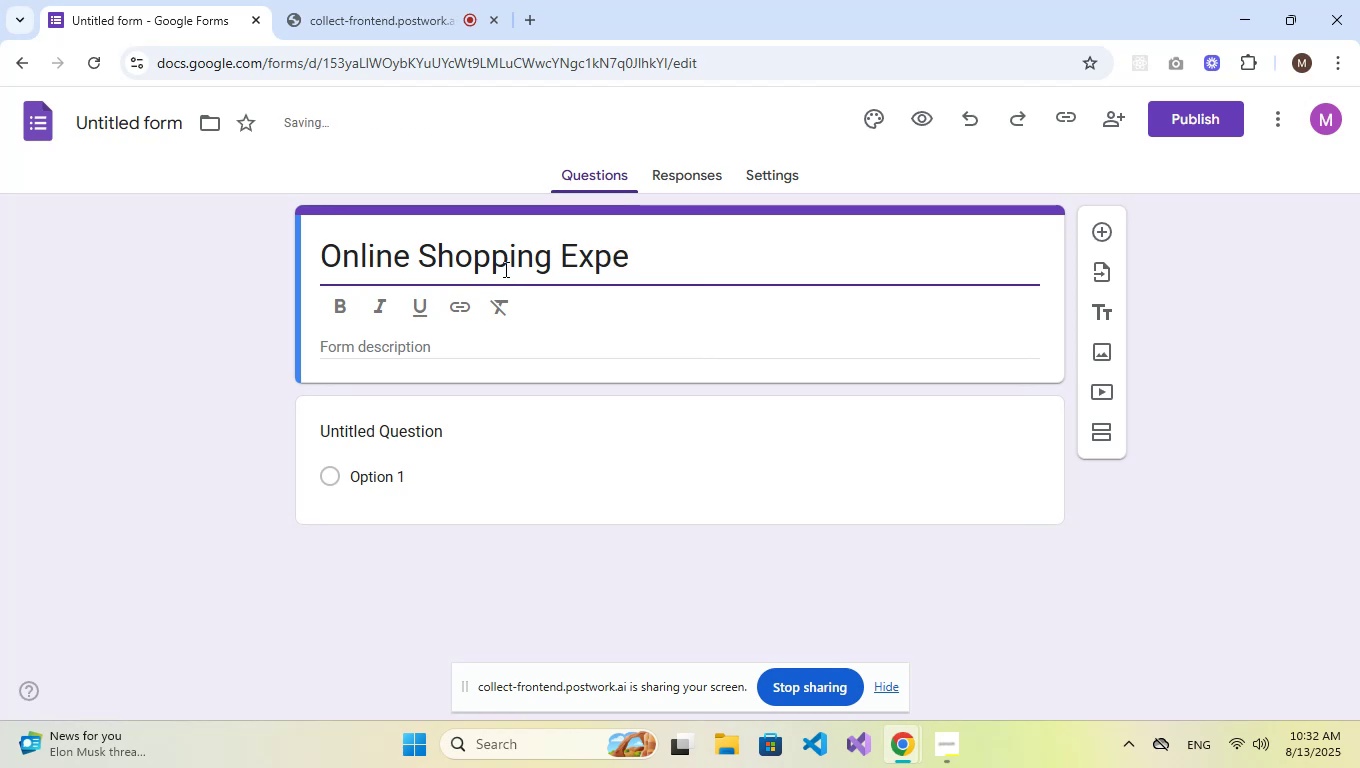 
type(rienfcd)
key(Backspace)
key(Backspace)
key(Backspace)
 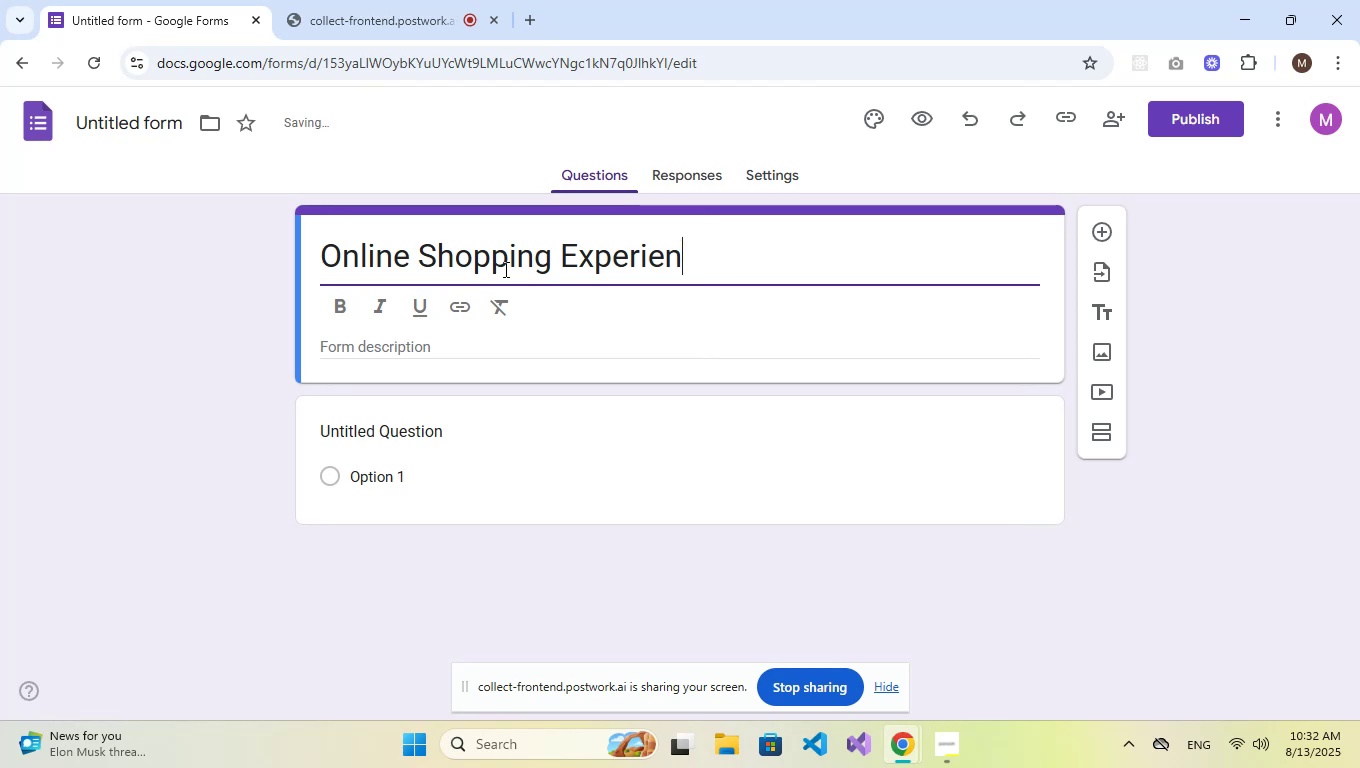 
key(ArrowRight)
 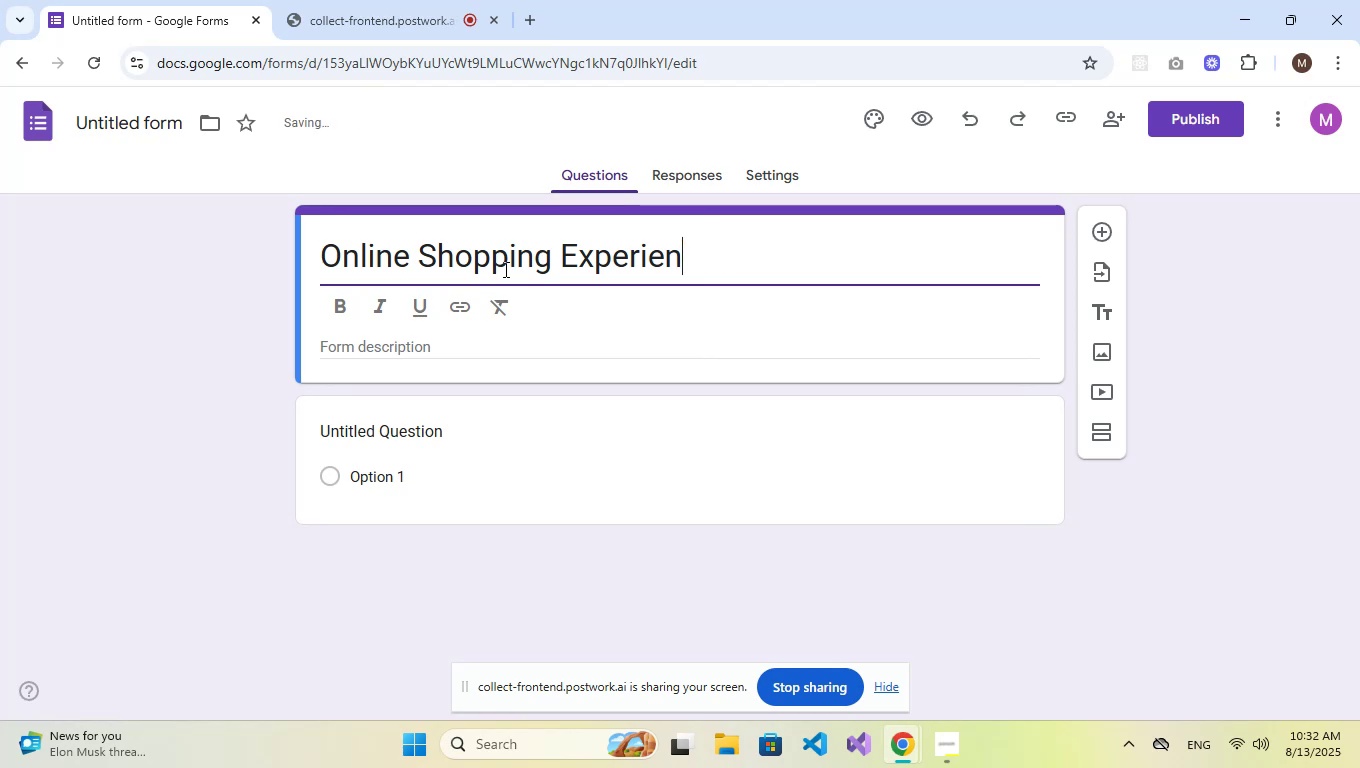 
type(ce Survey)
 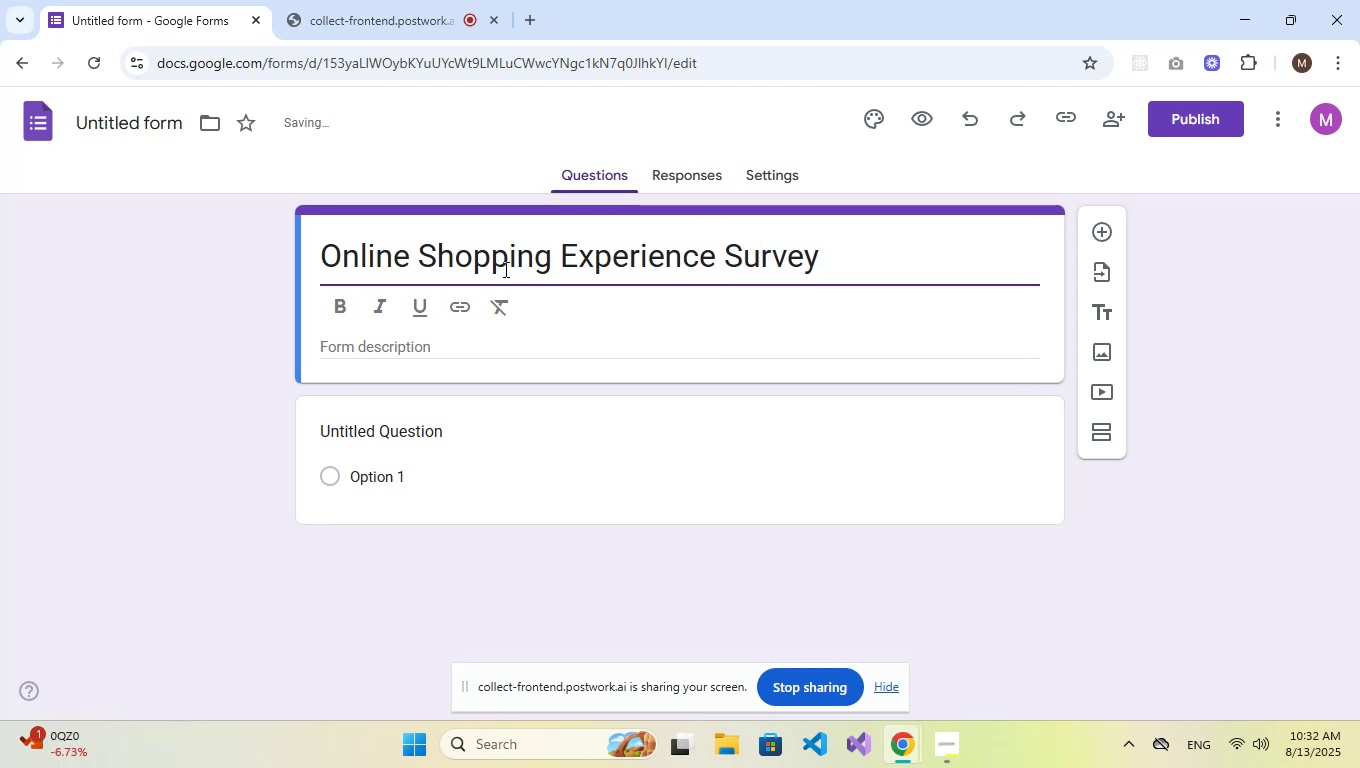 
left_click([569, 353])
 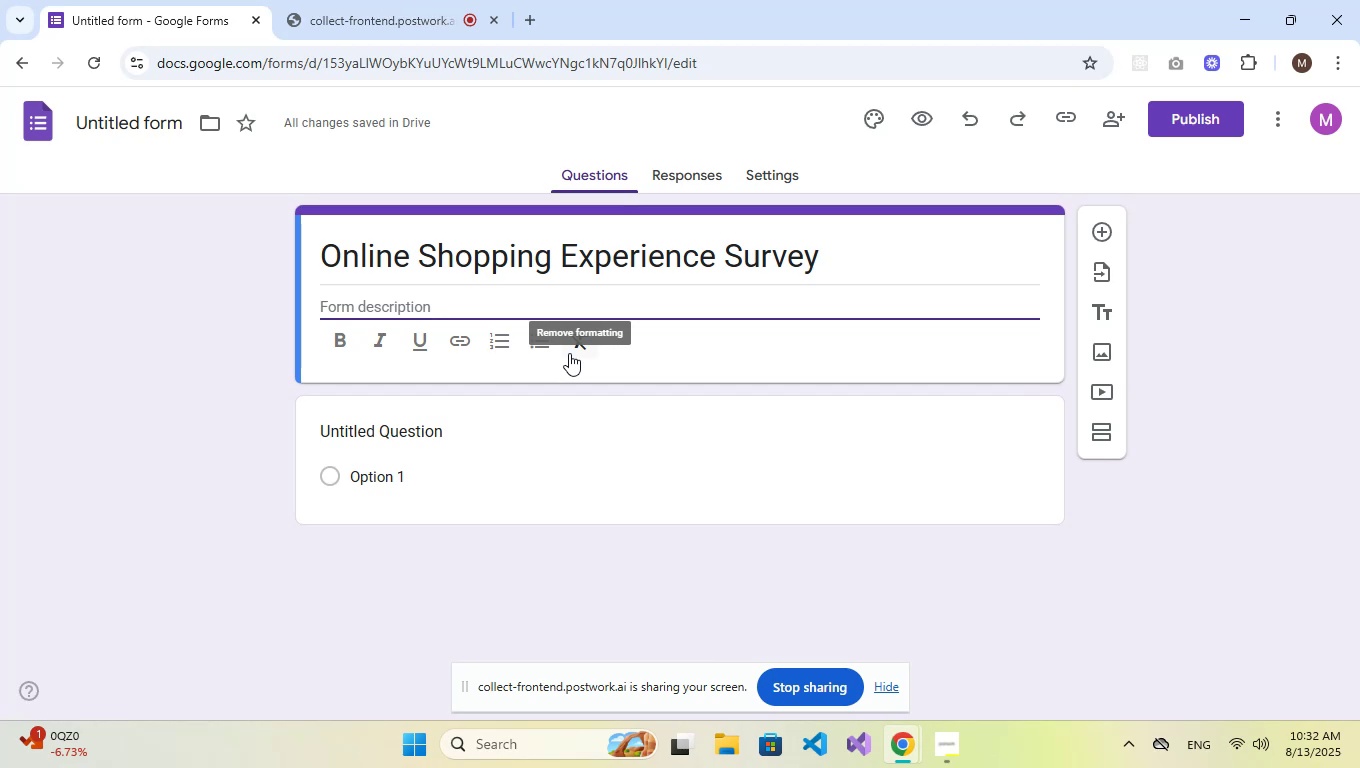 
type(Help )
 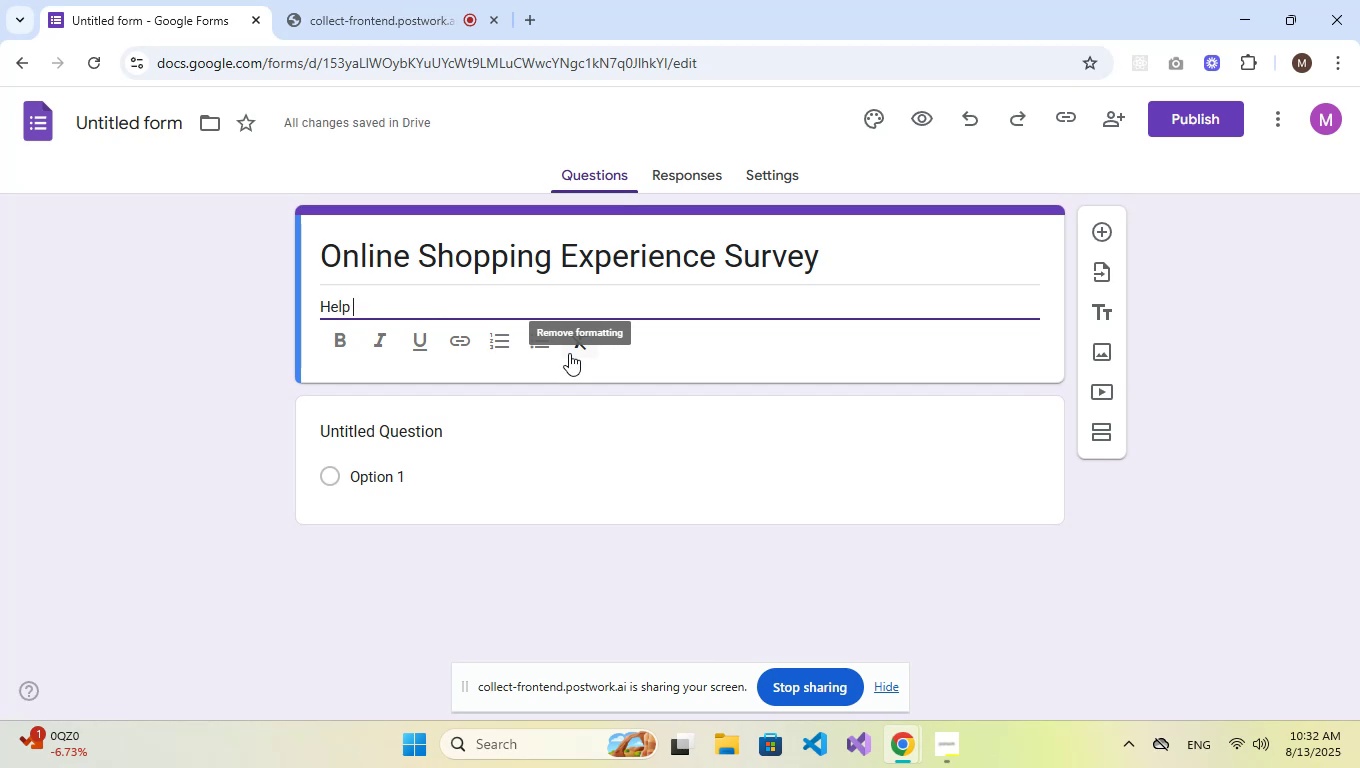 
wait(8.34)
 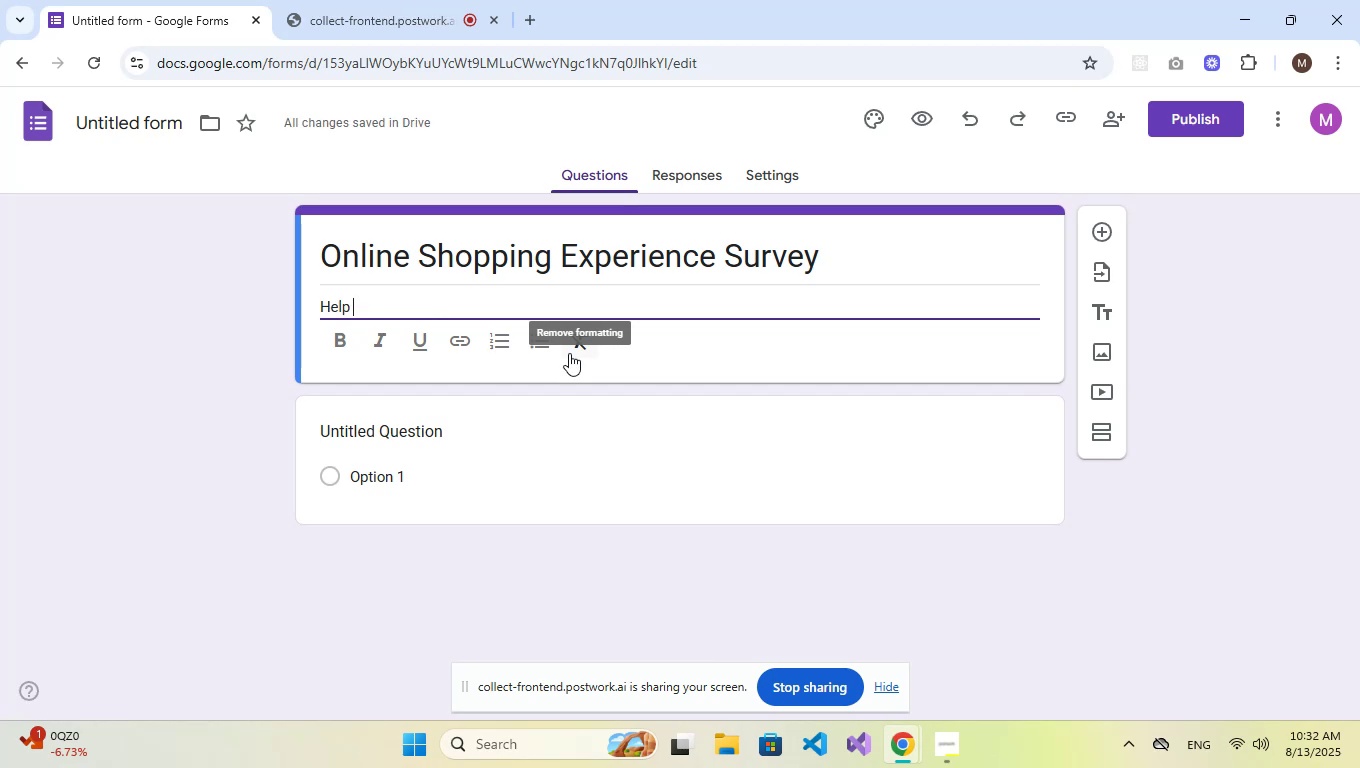 
type(us na)
key(Backspace)
key(Backspace)
type(make your )
 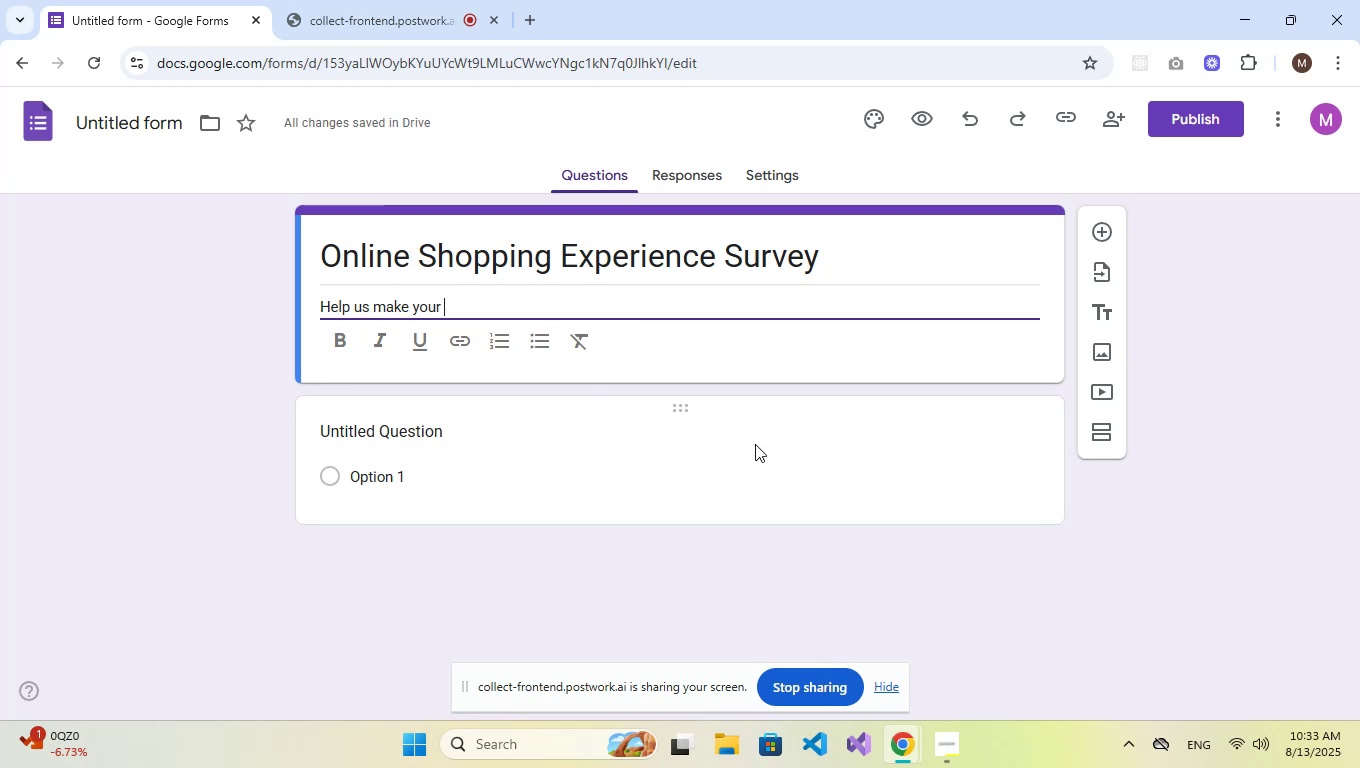 
type(shopping experience better! Please answer a few quick questions.)
 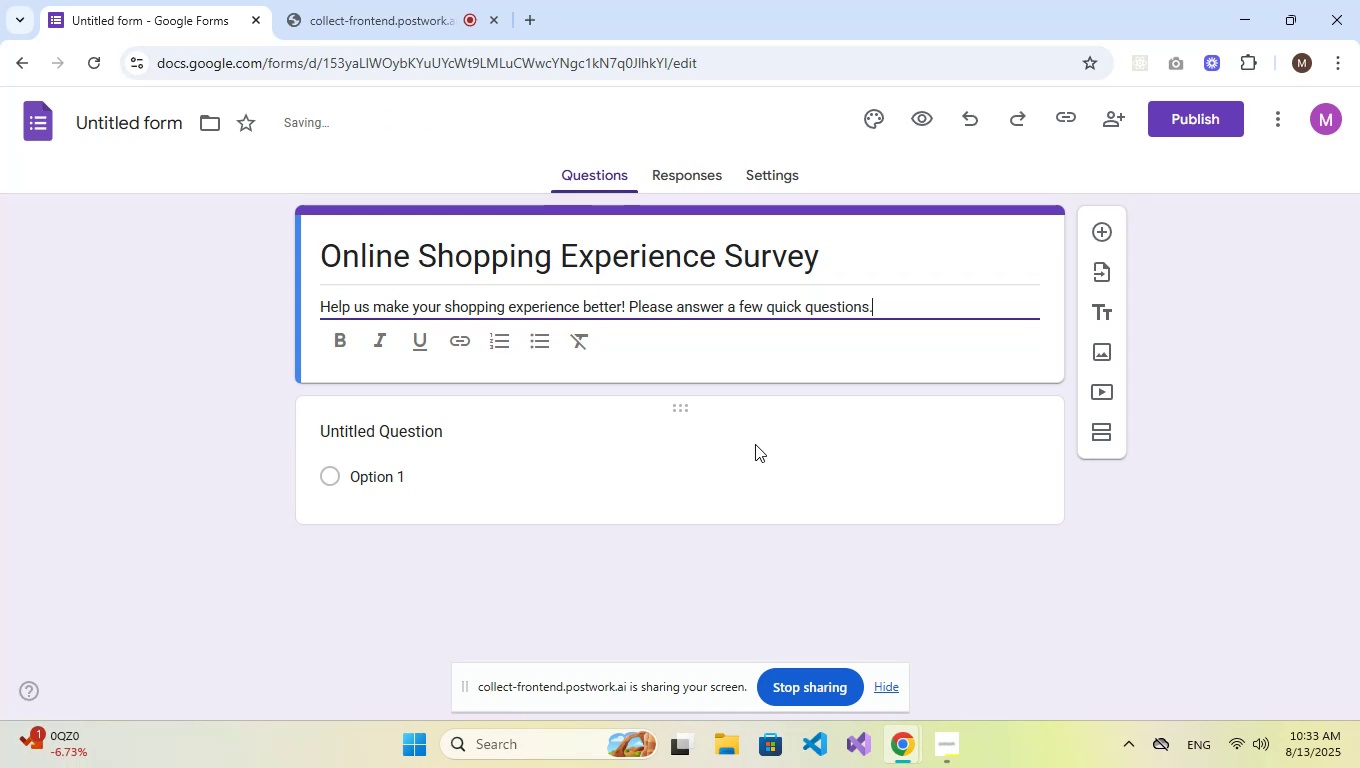 
wait(5.47)
 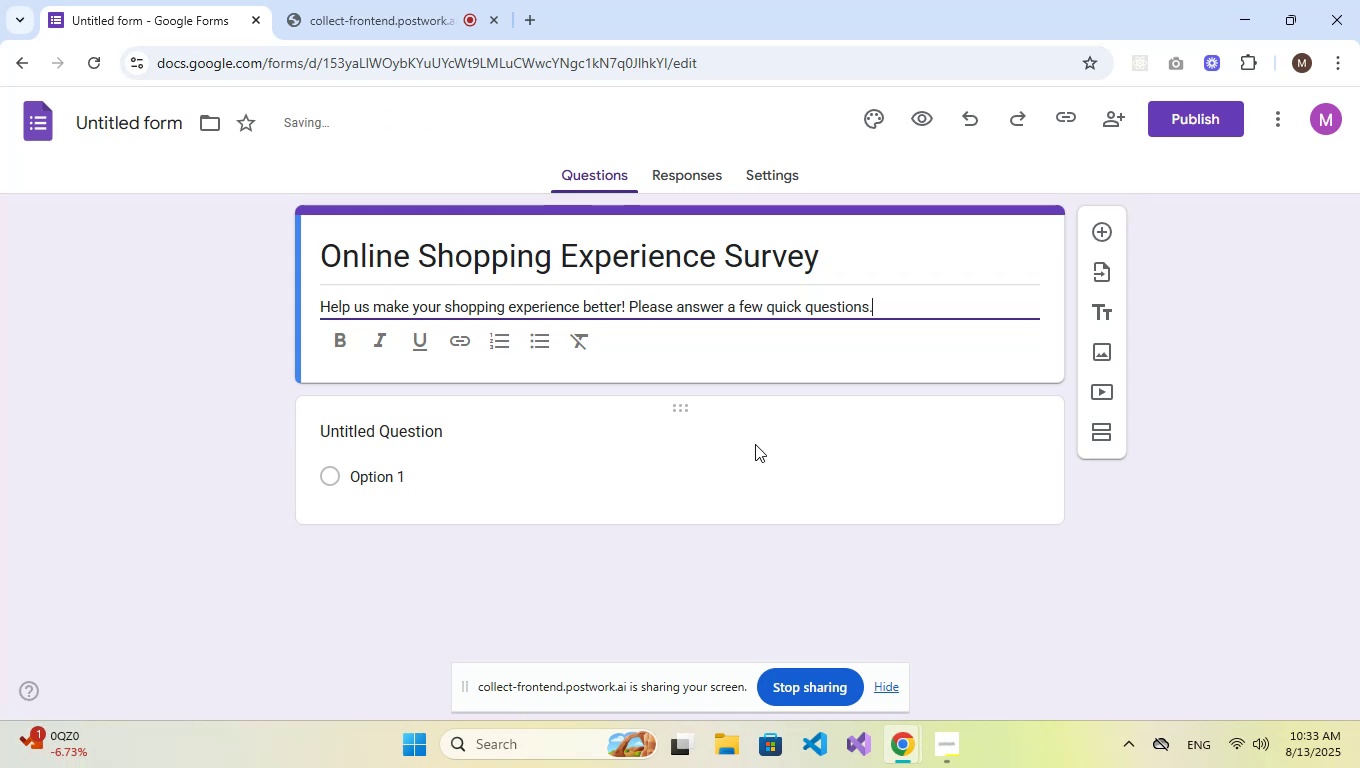 
left_click([471, 438])
 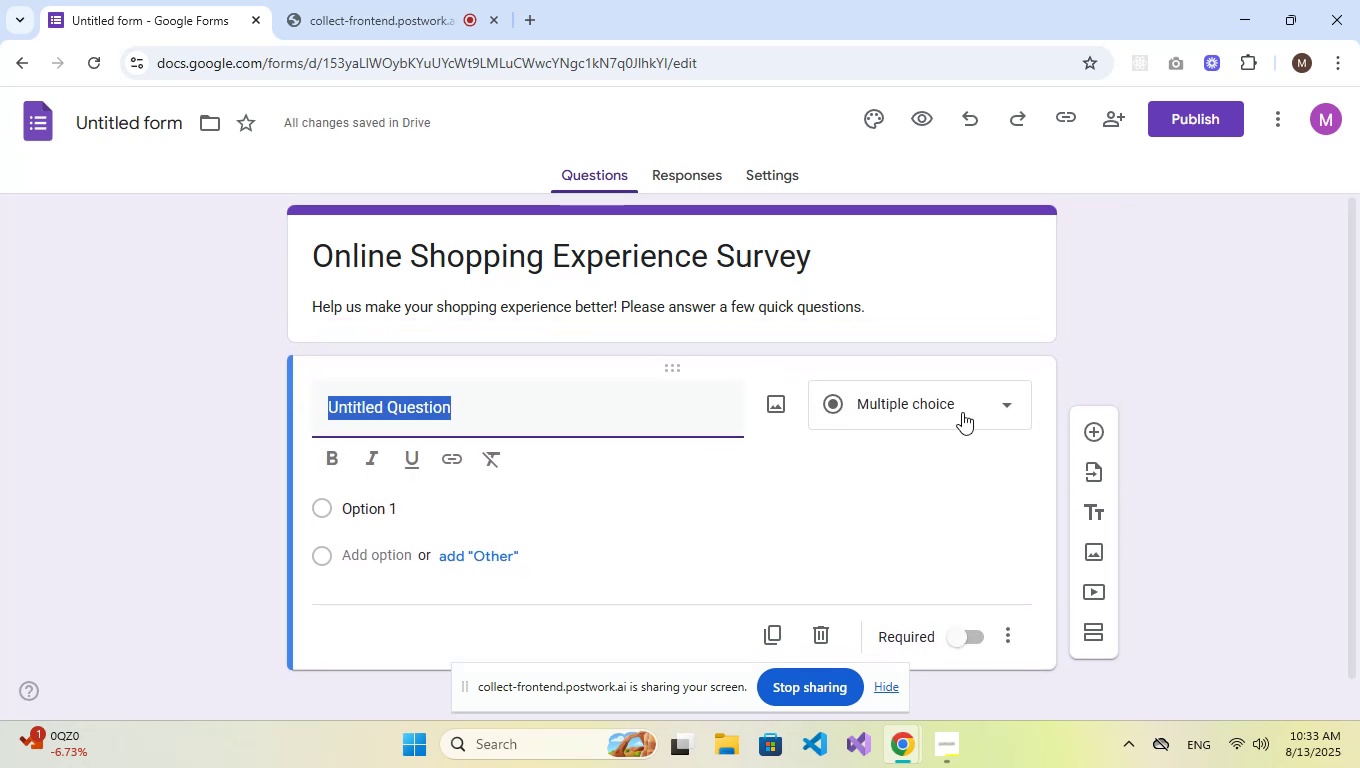 
left_click([962, 412])
 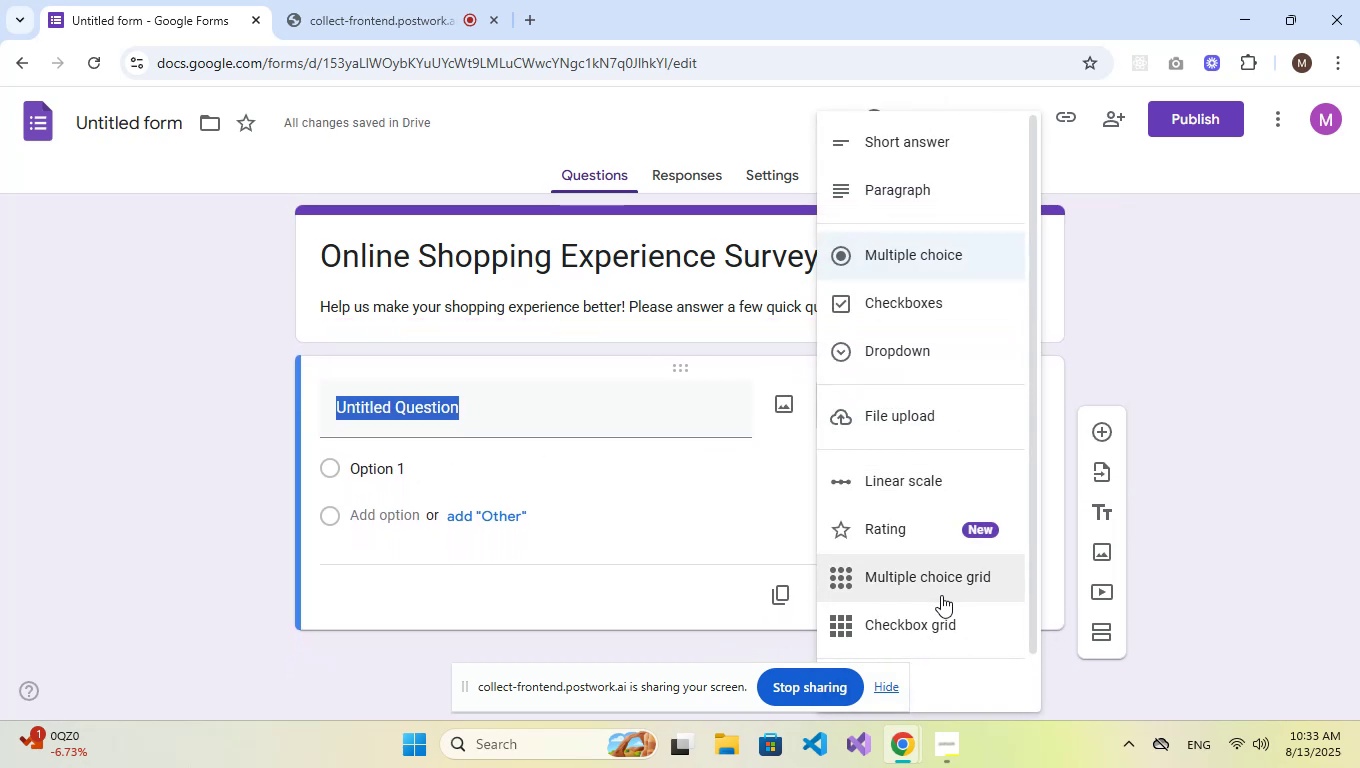 
left_click([946, 576])
 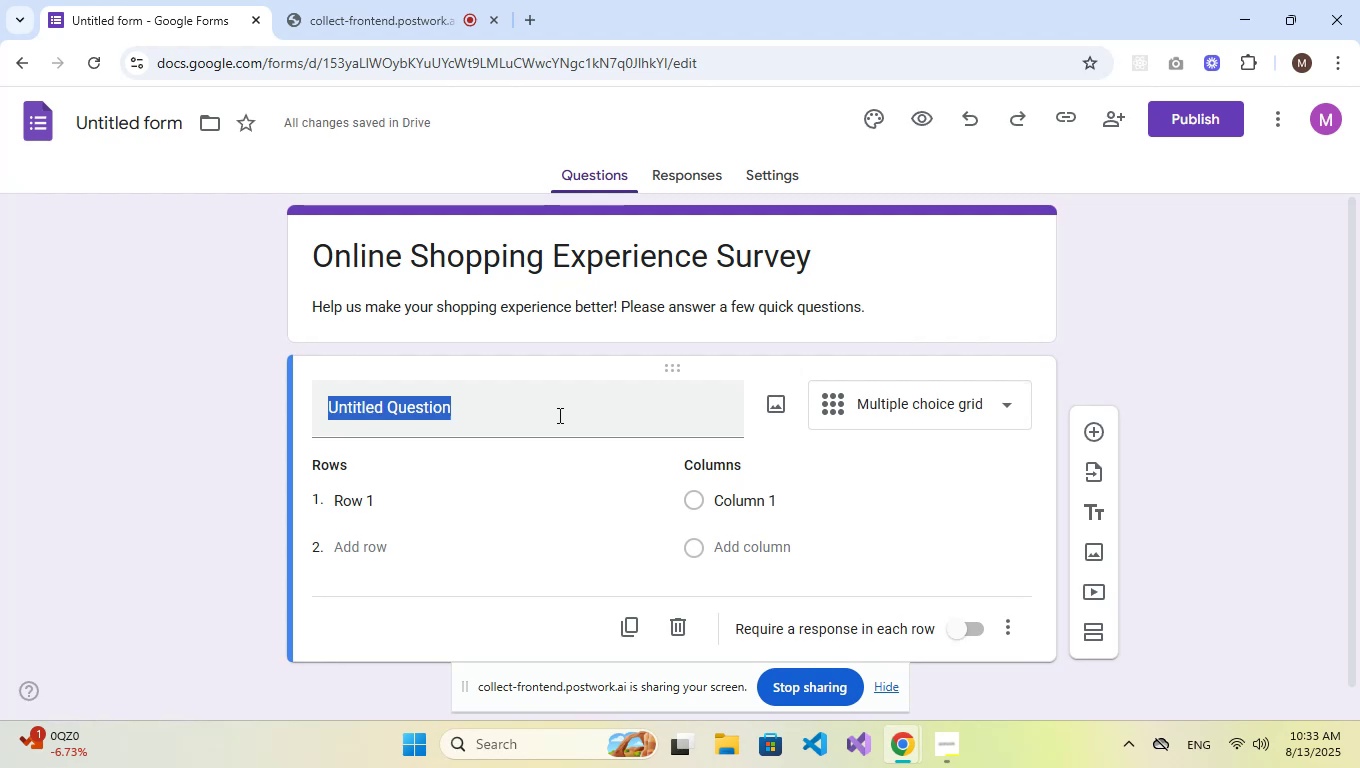 
wait(5.98)
 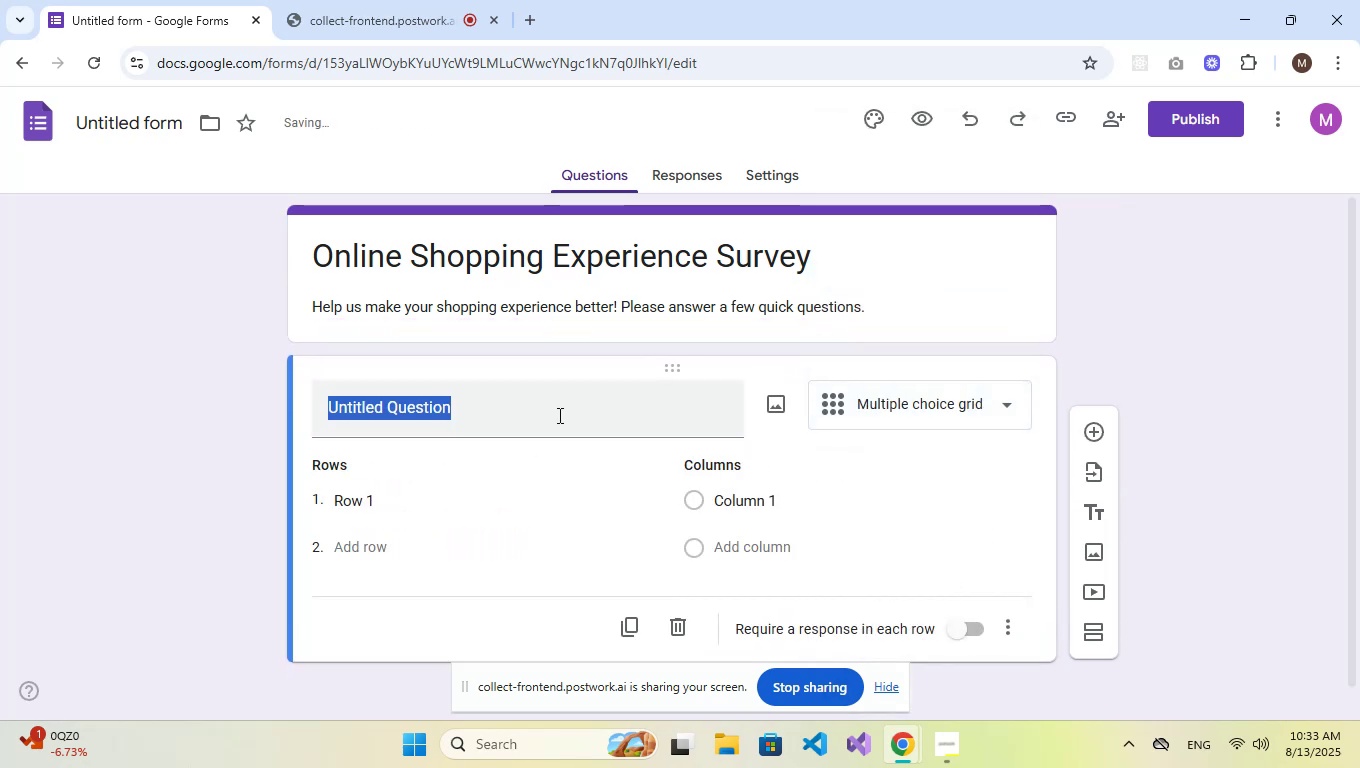 
key(CapsLock)
 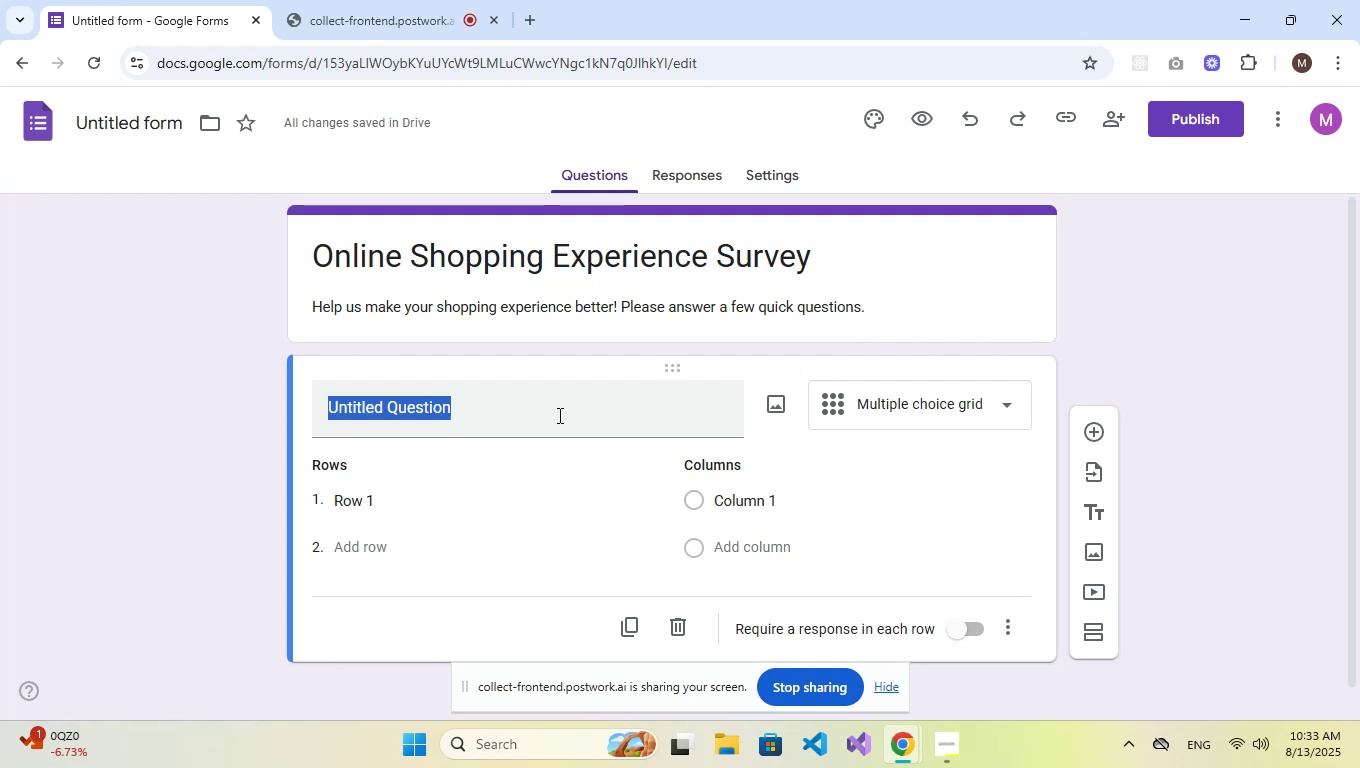 
key(R)
 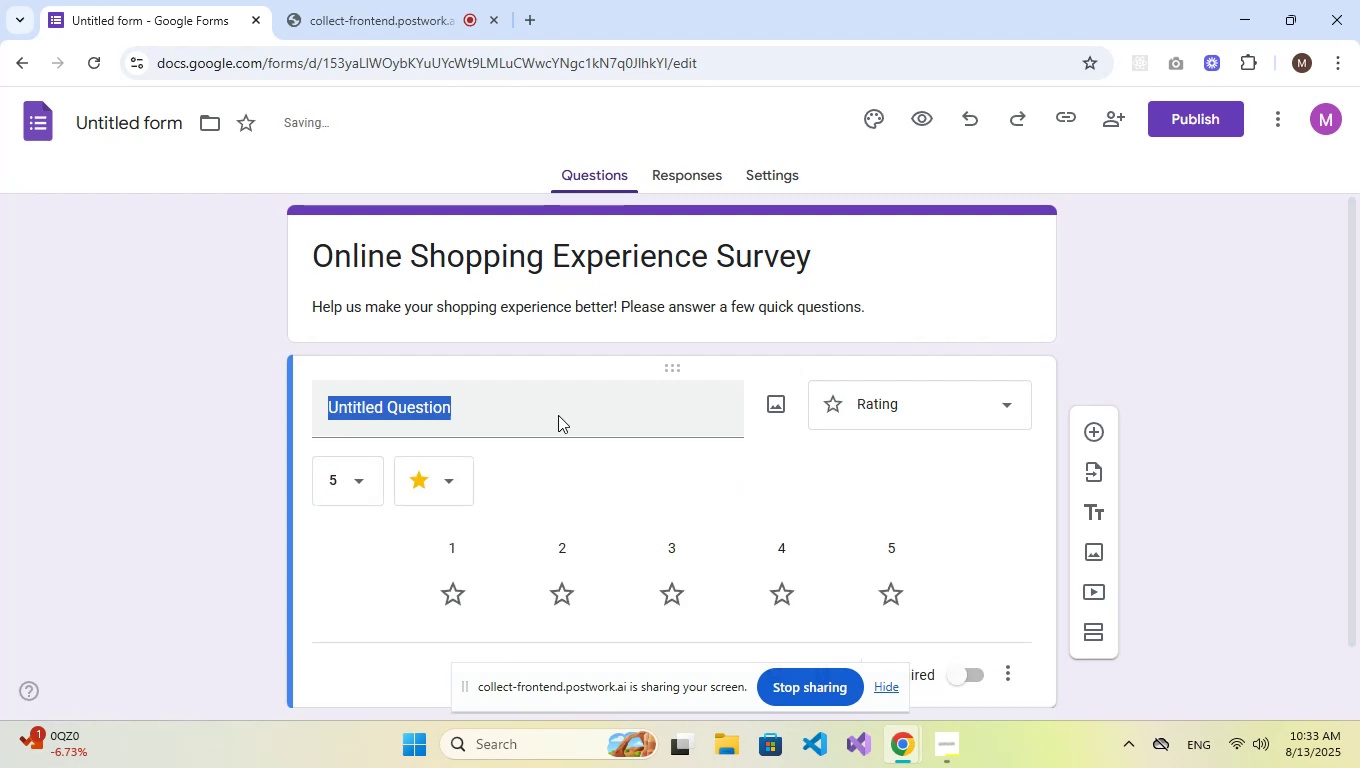 
key(CapsLock)
 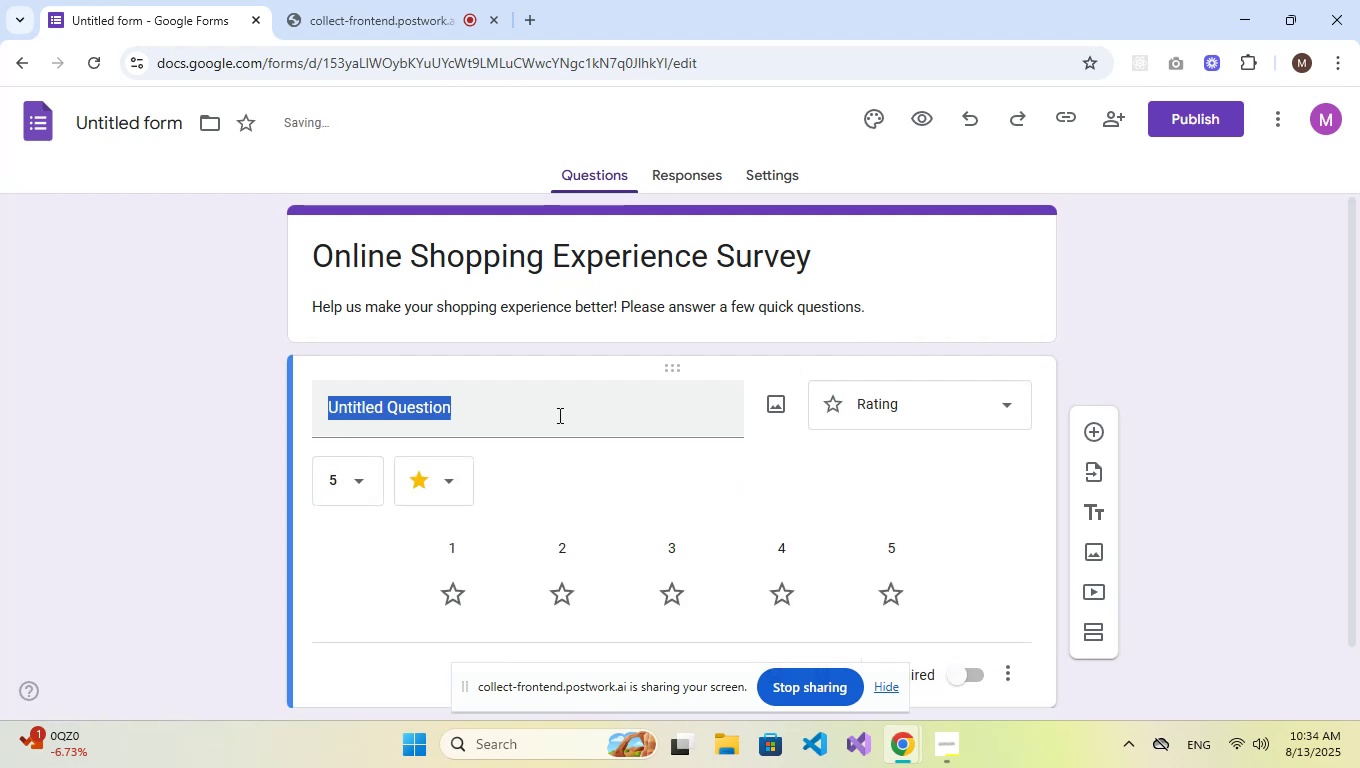 
left_click([558, 415])
 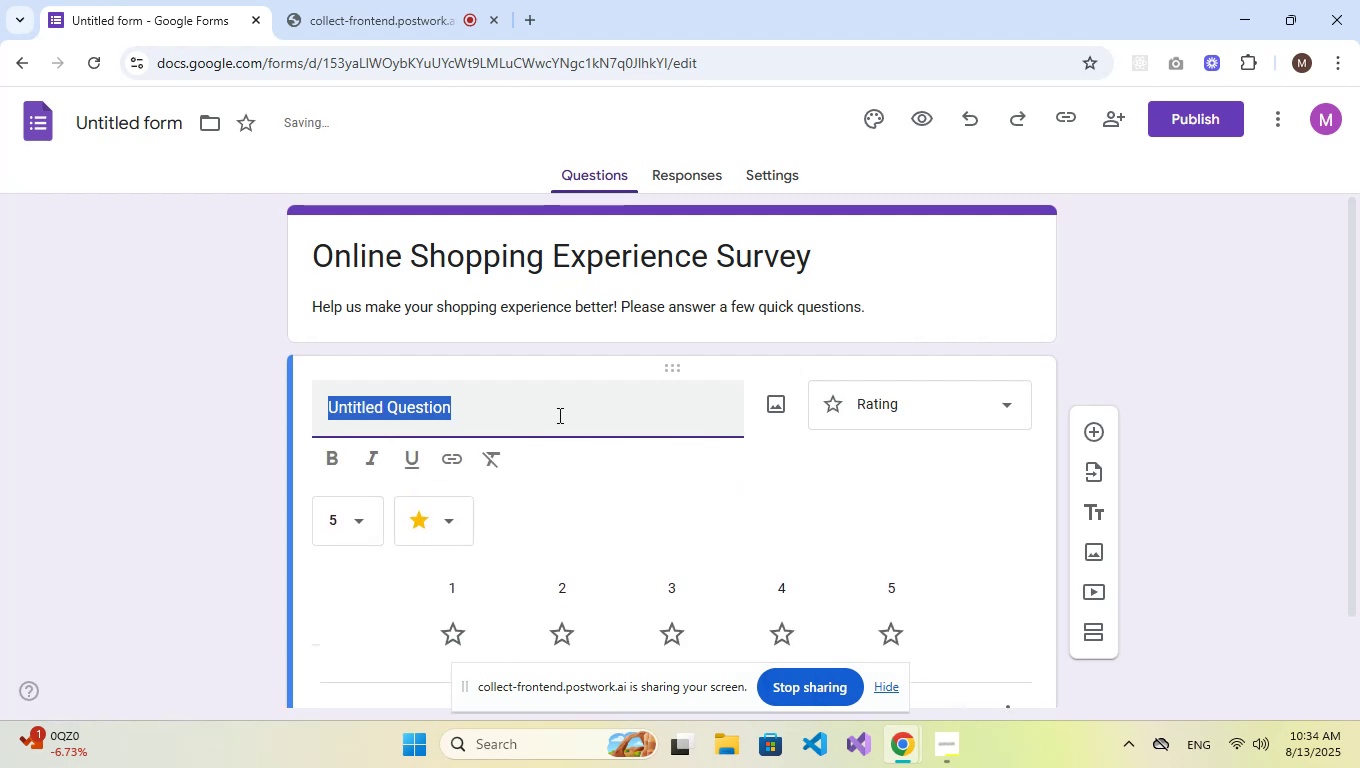 
type(A)
key(Backspace)
type(RaterATE TJH)
key(Backspace)
key(Backspace)
type(HE FOLLOWING ASPECTS OF OUR ONLINE STORE:)
 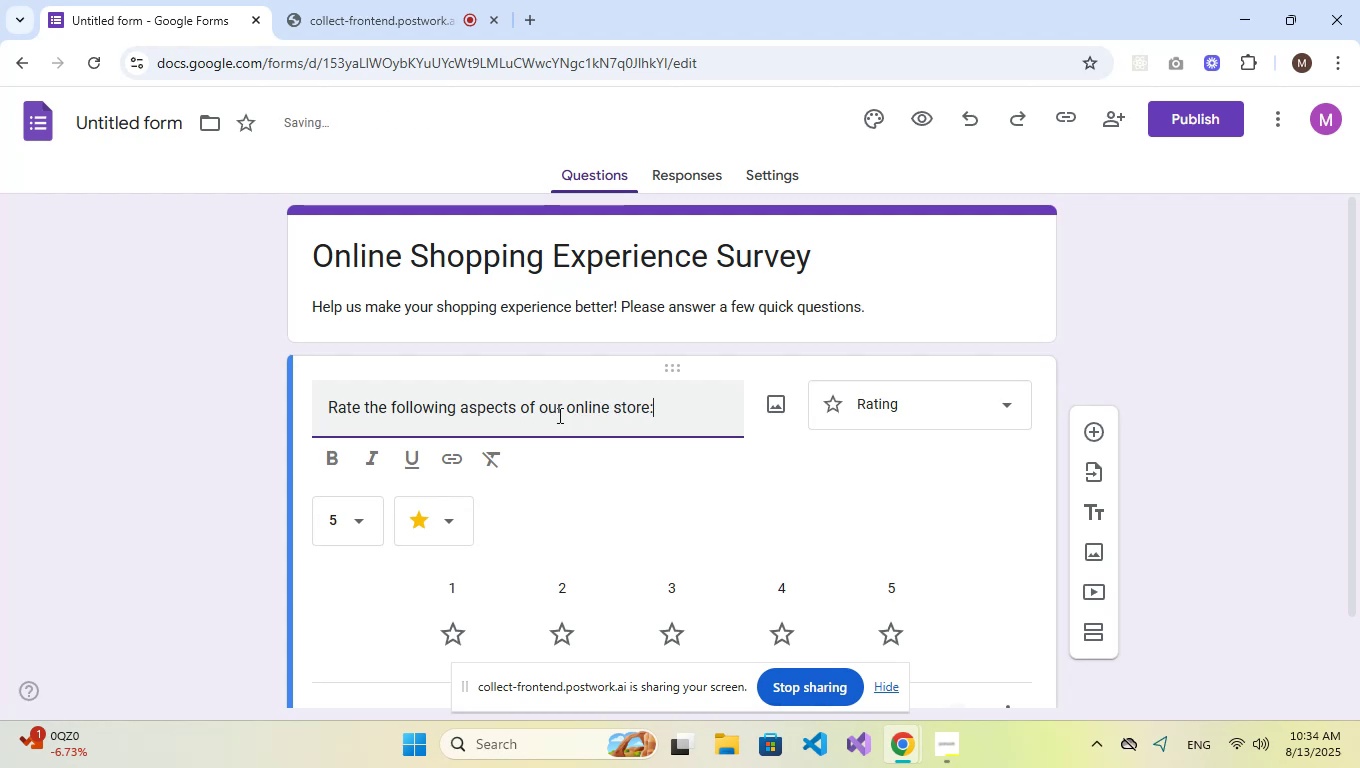 
left_click([975, 419])
 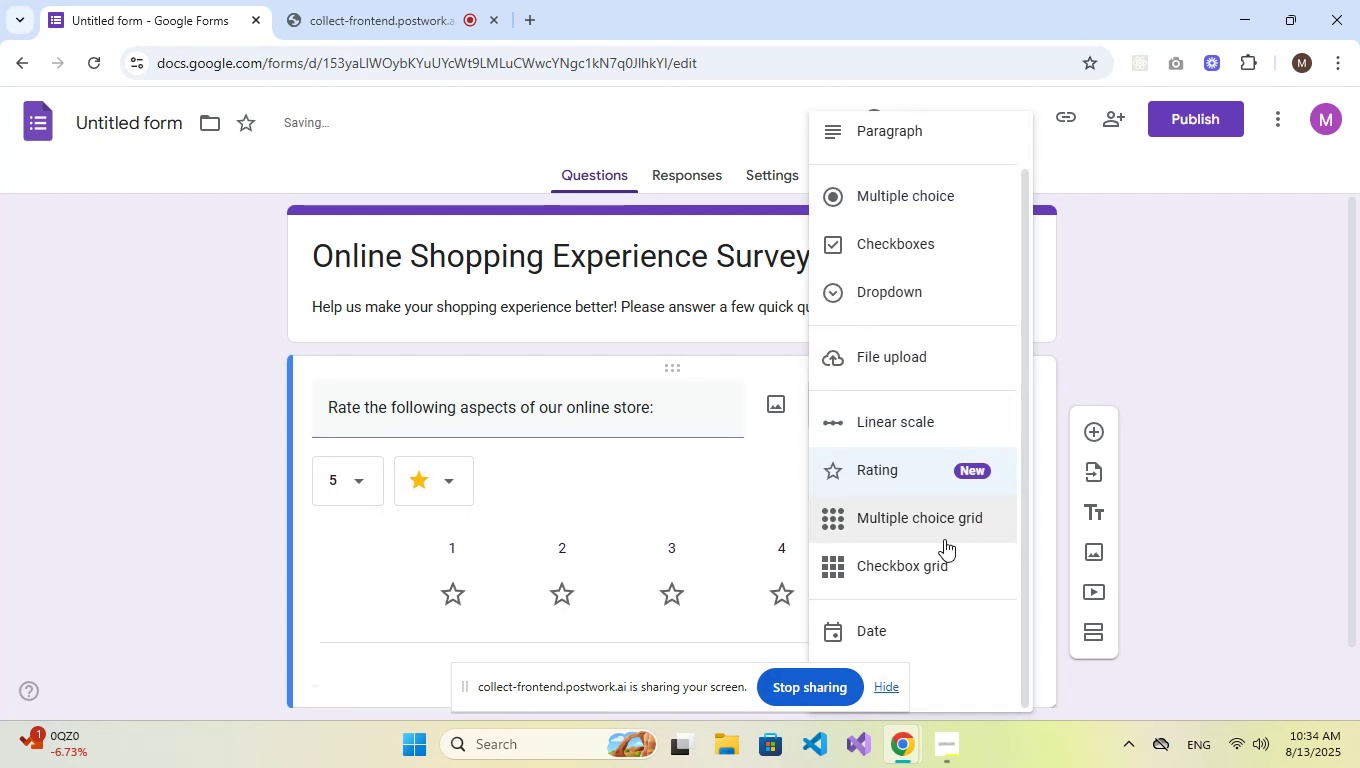 
left_click([944, 520])
 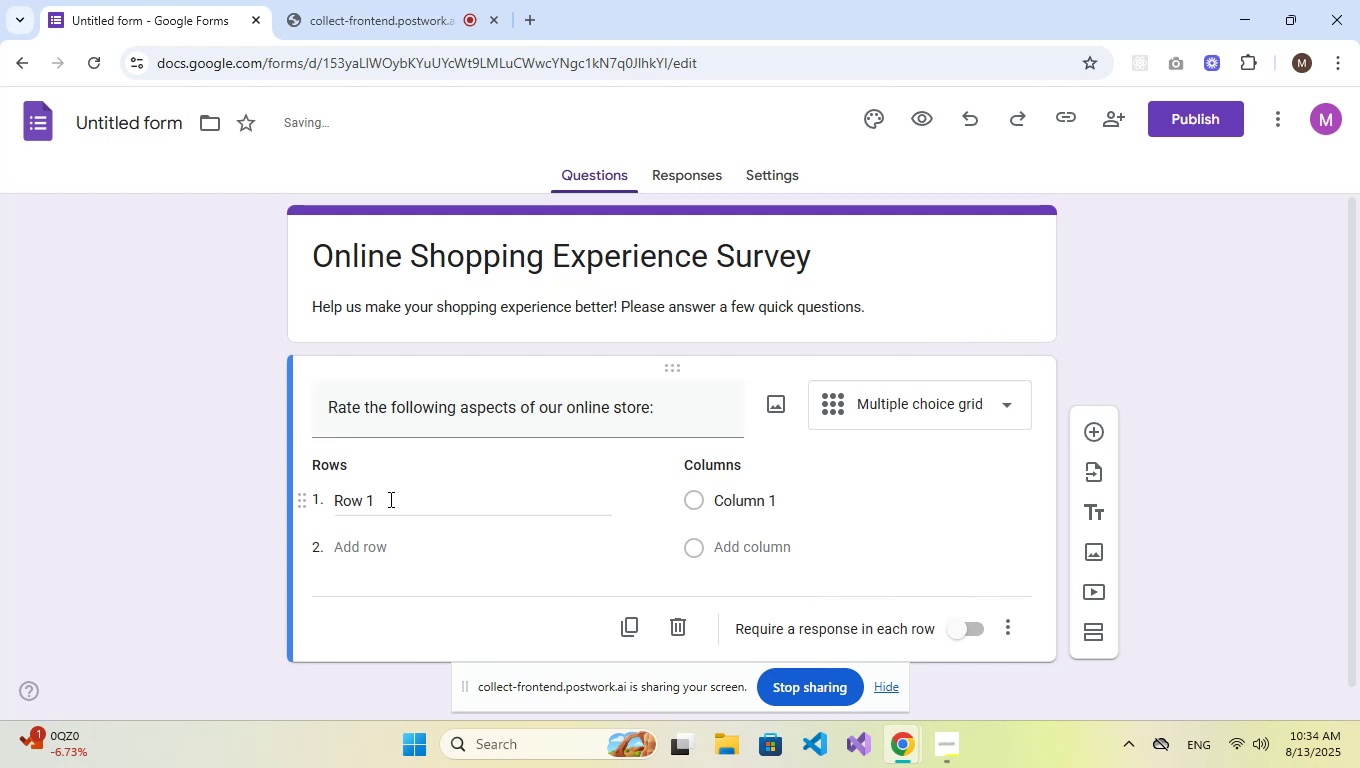 
left_click([389, 499])
 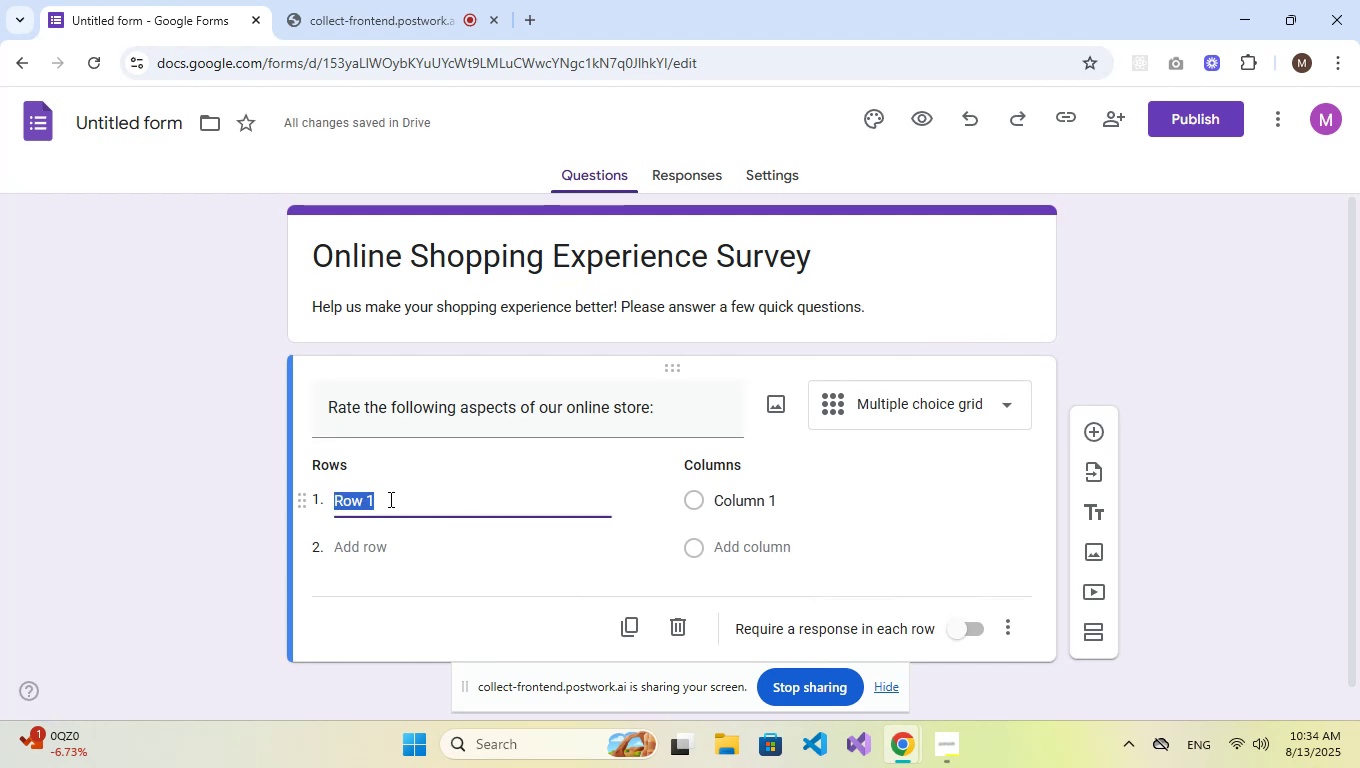 
type(Website speed)
 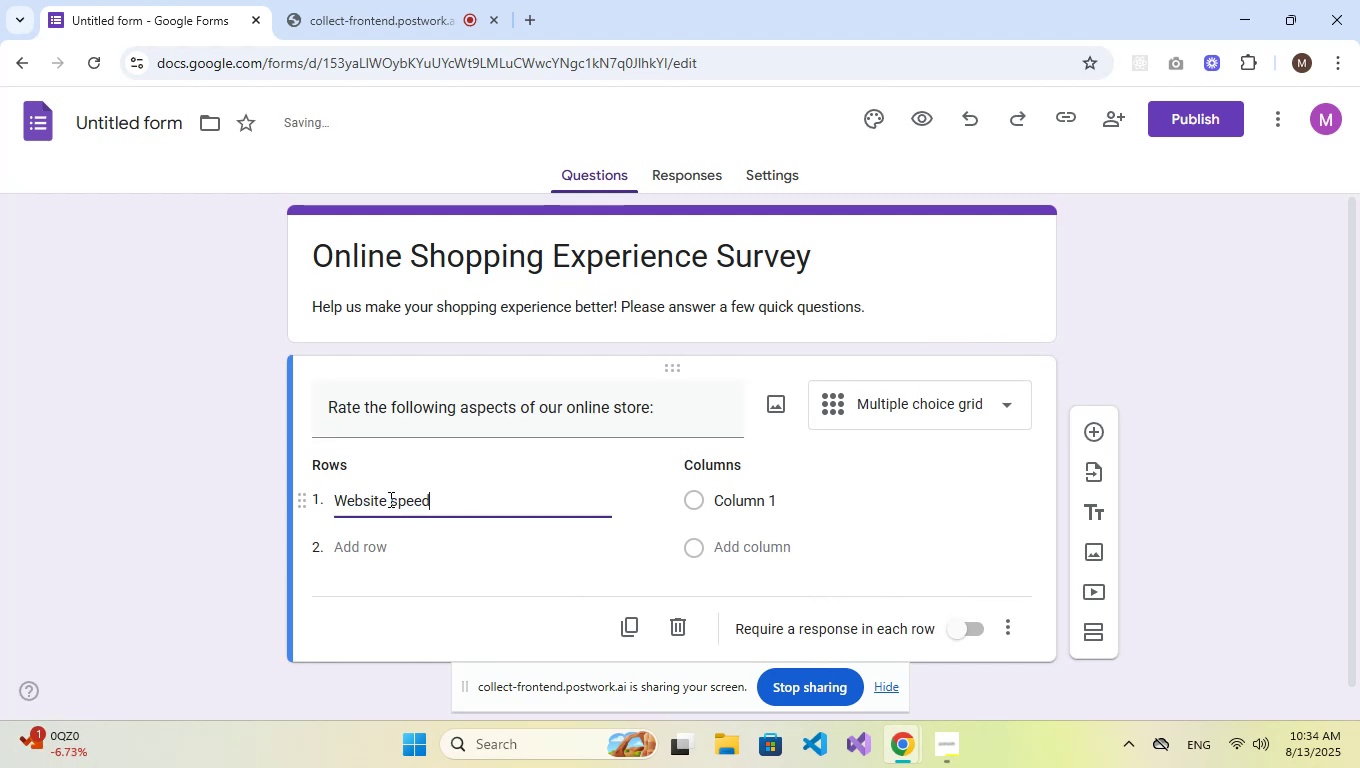 
scroll: coordinate [389, 499], scroll_direction: down, amount: 2.0
 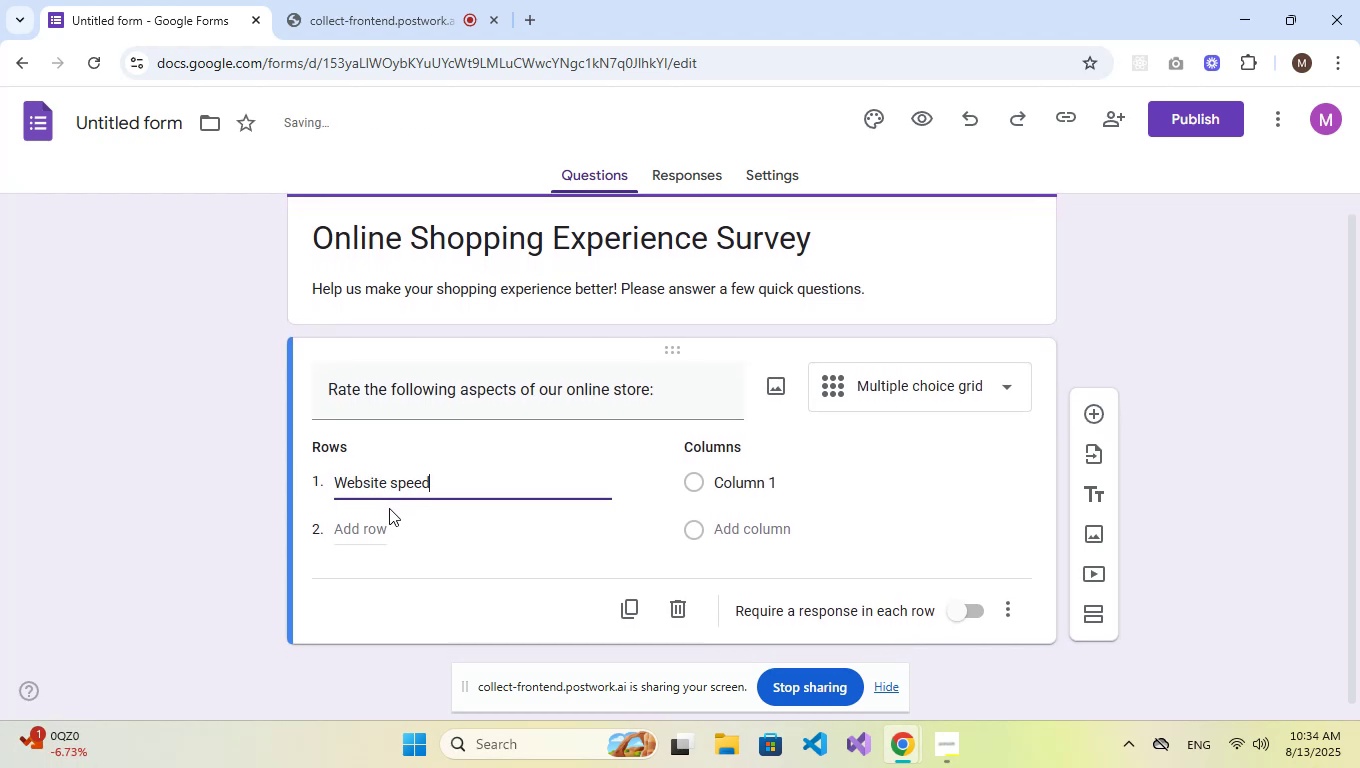 
left_click([389, 516])
 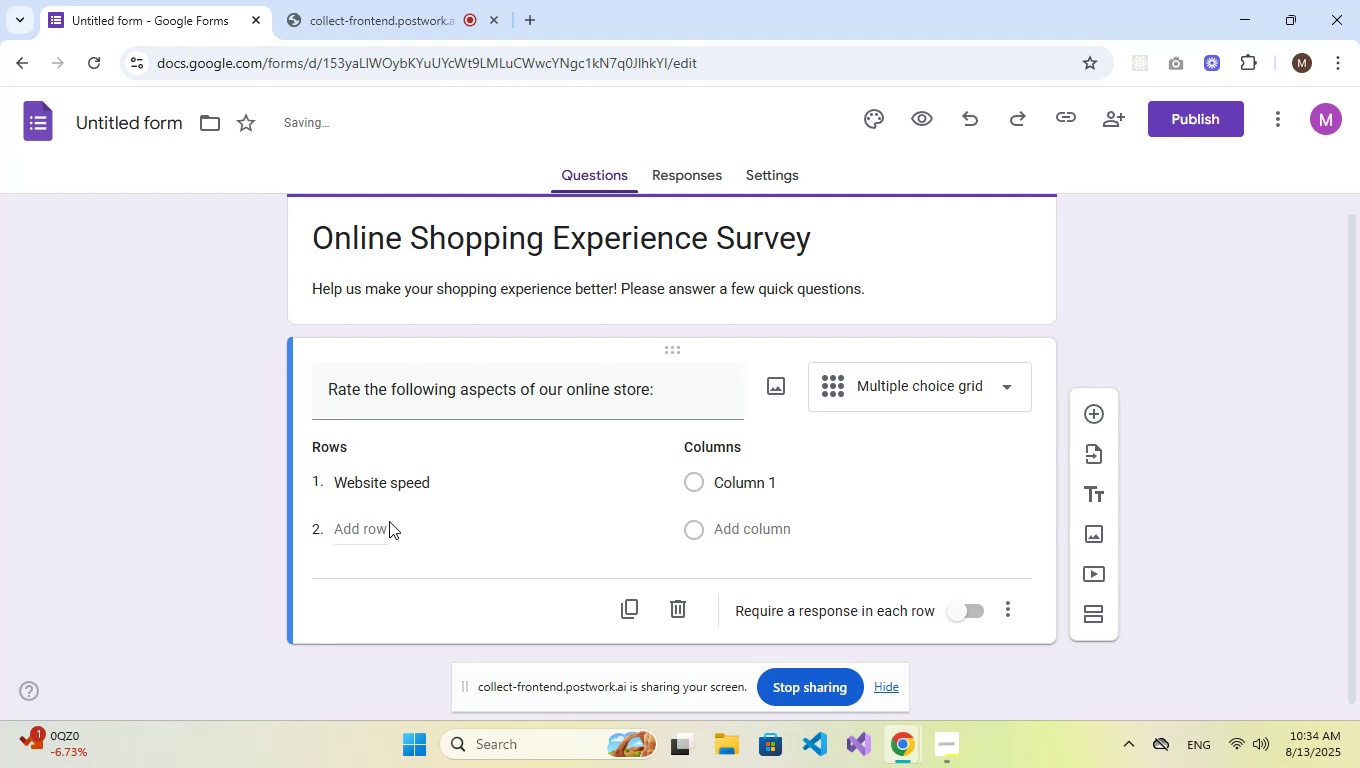 
left_click([389, 527])
 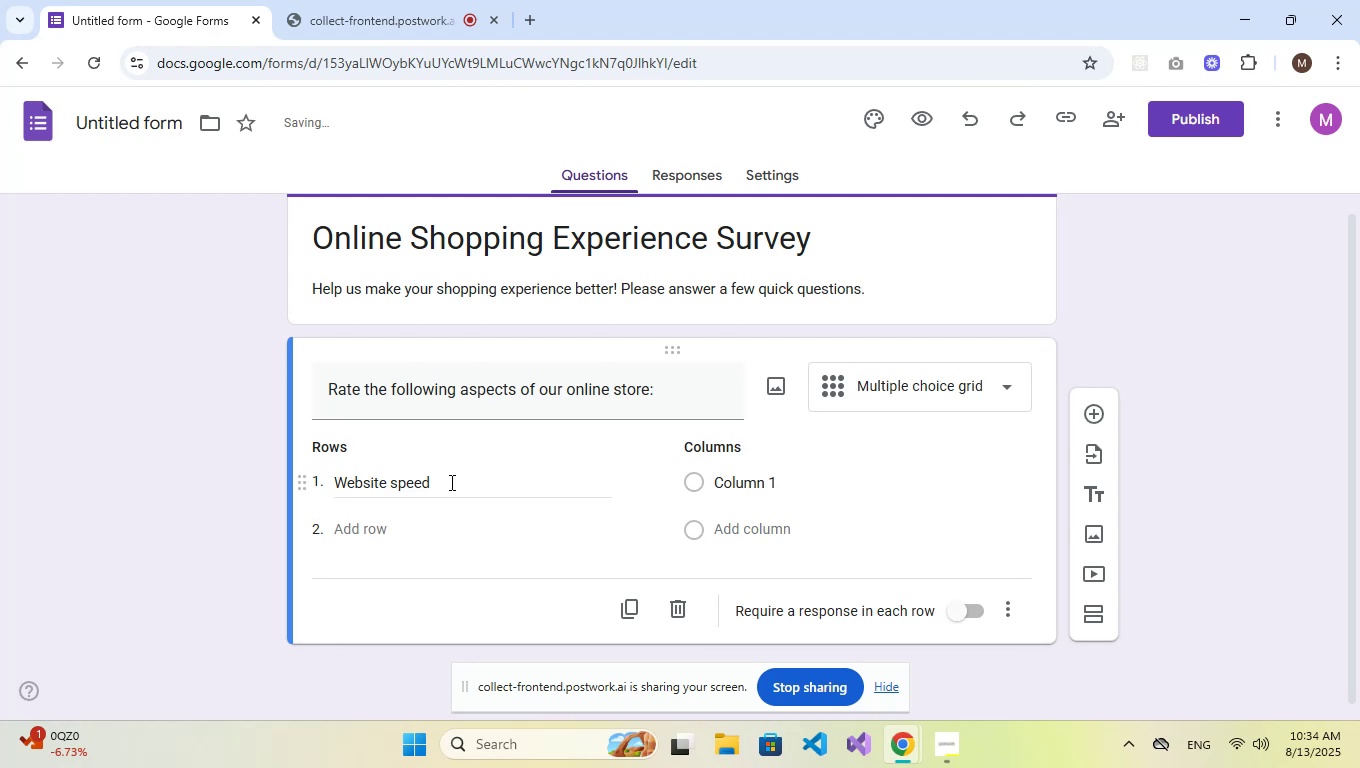 
left_click([454, 477])
 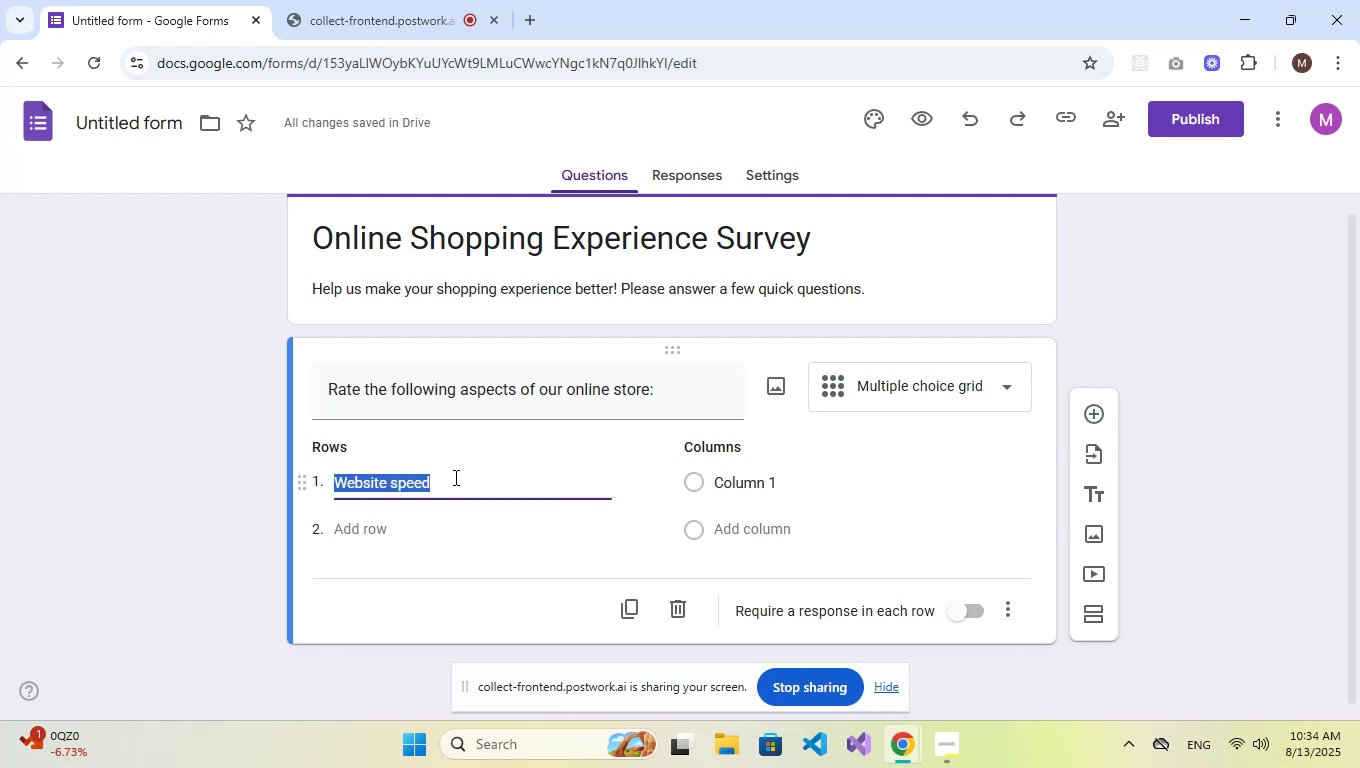 
key(NumpadEnter)
type(Pro)
 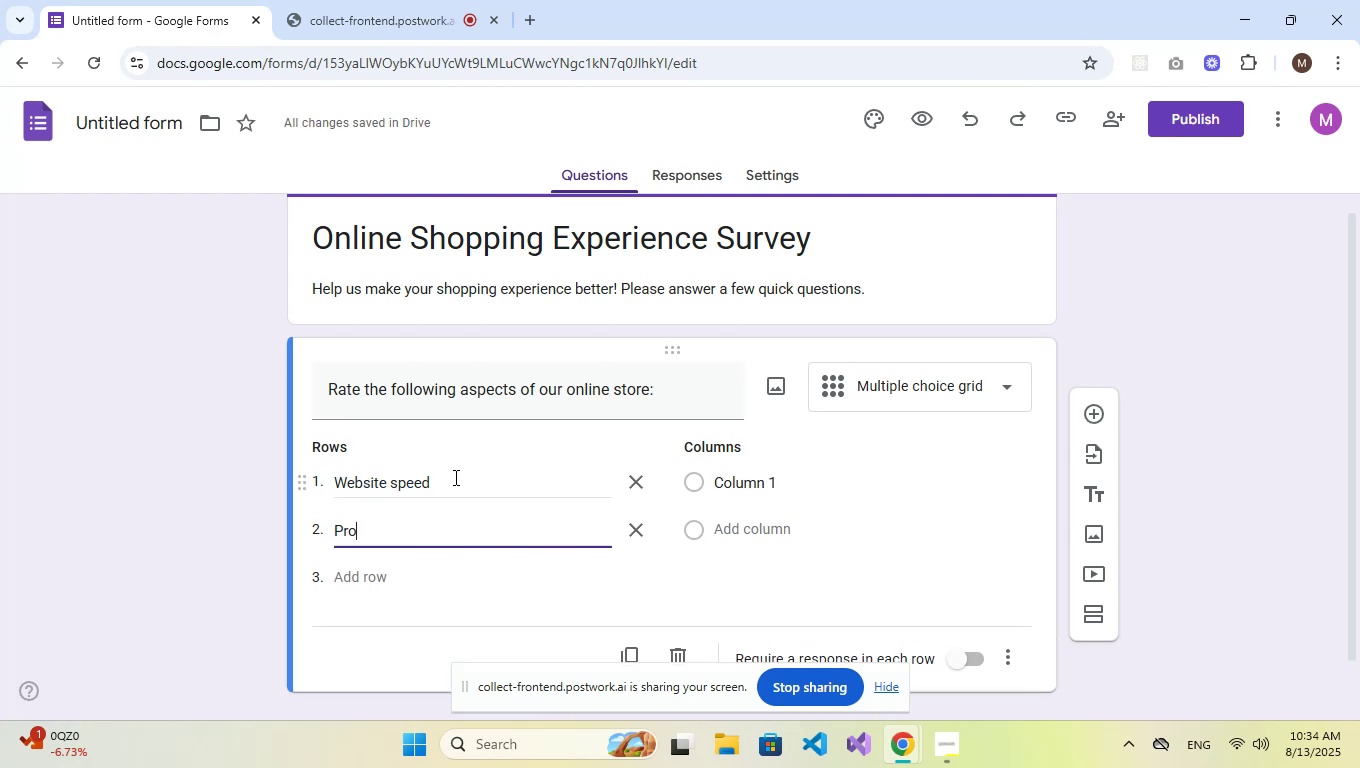 
wait(8.31)
 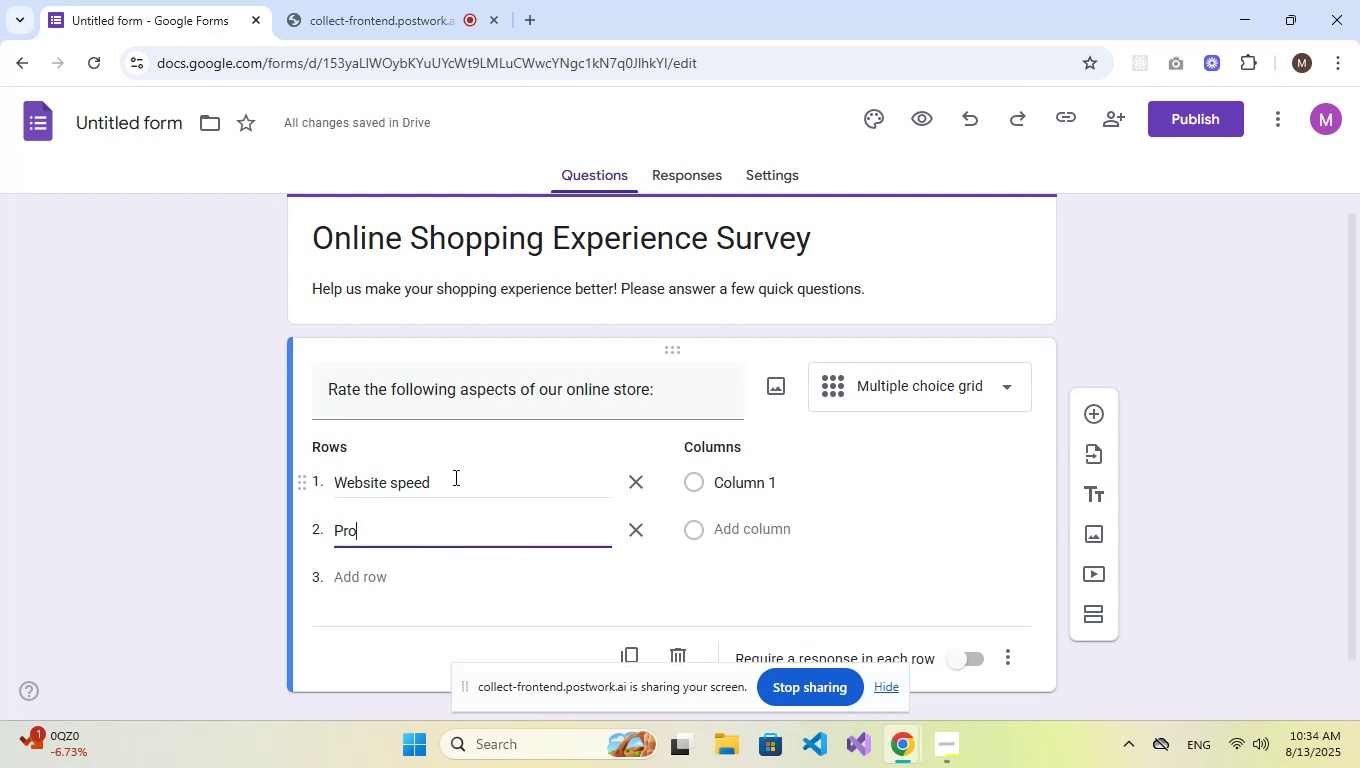 
type(du)
 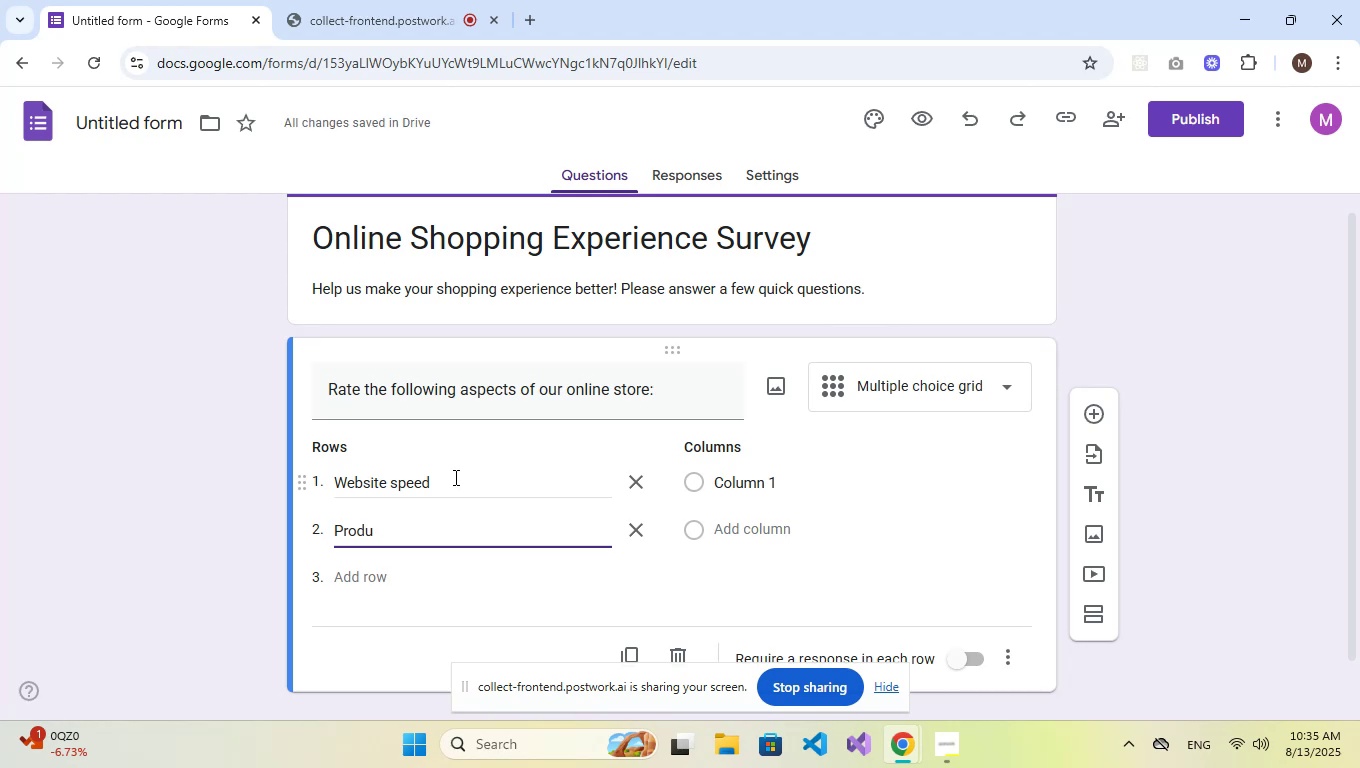 
wait(5.39)
 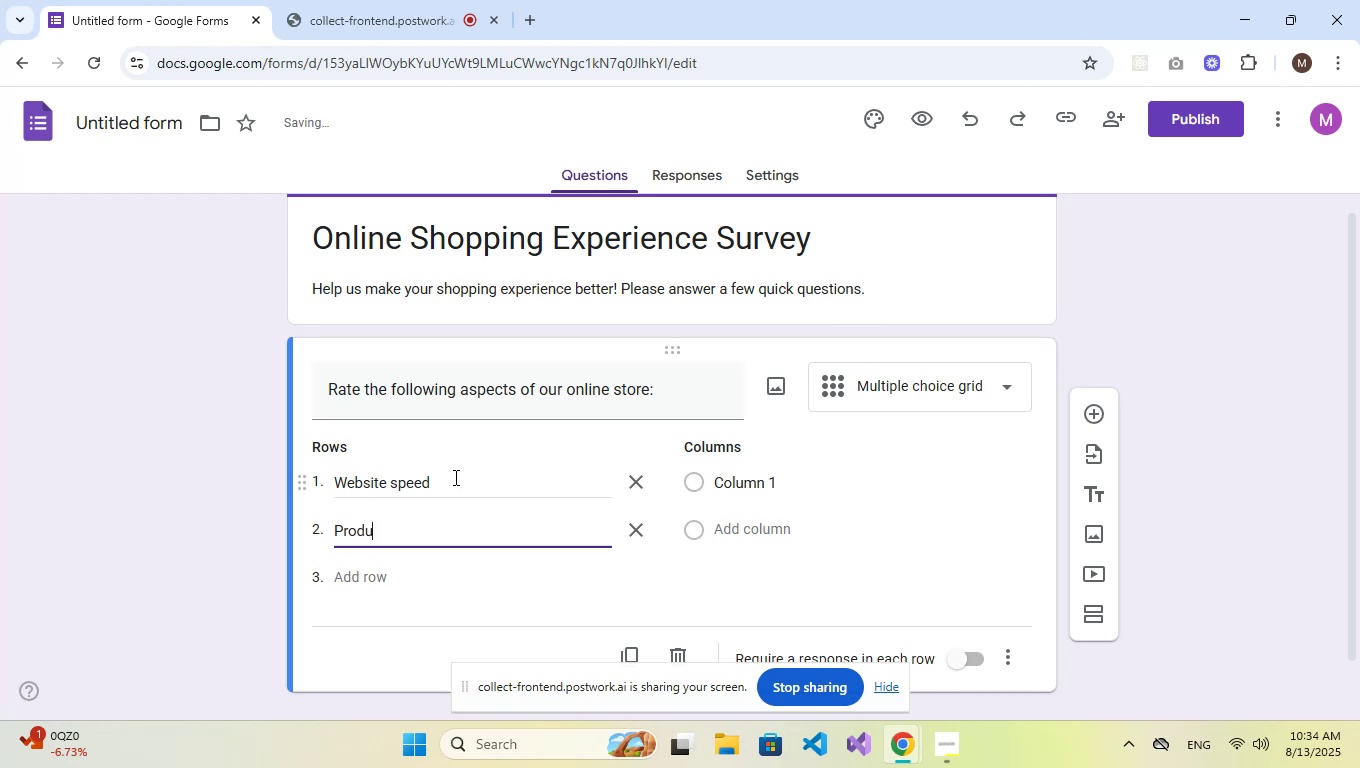 
type(ct variety)
 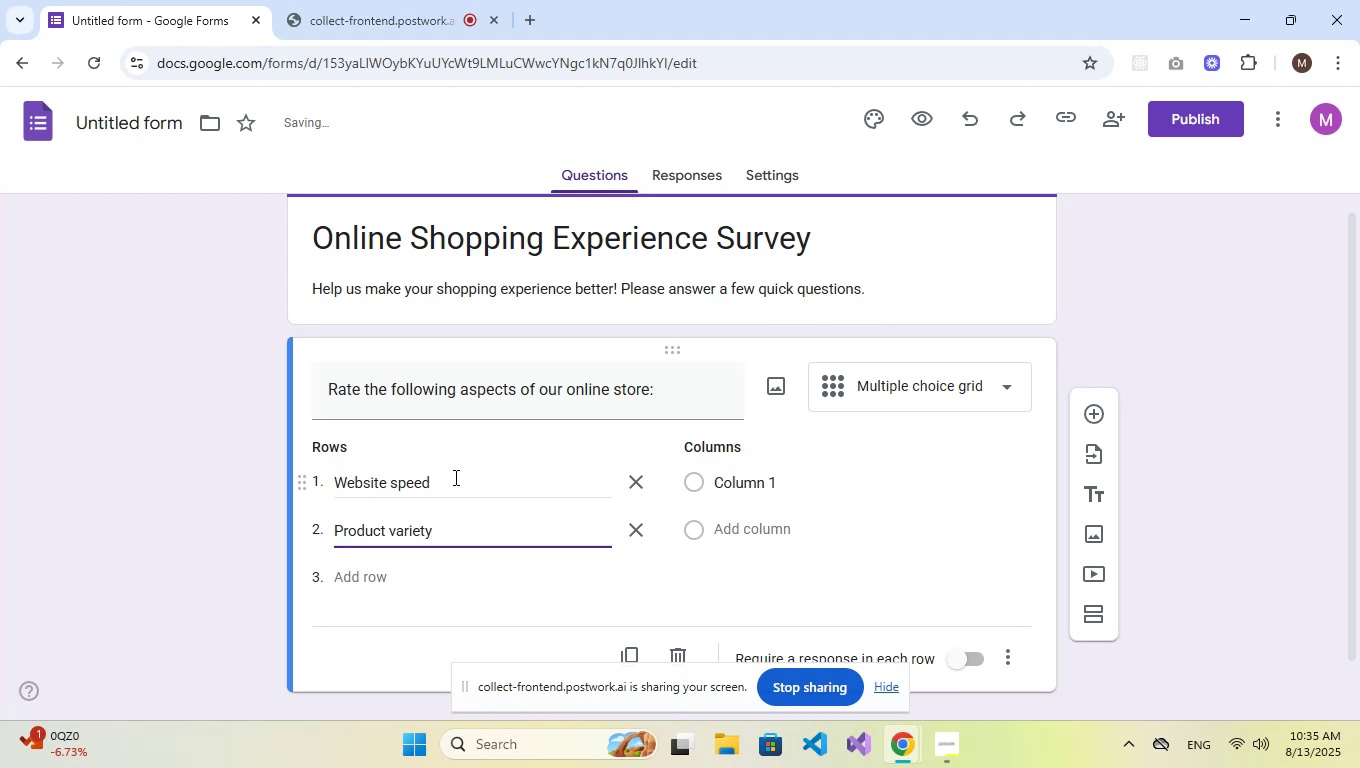 
key(Enter)
 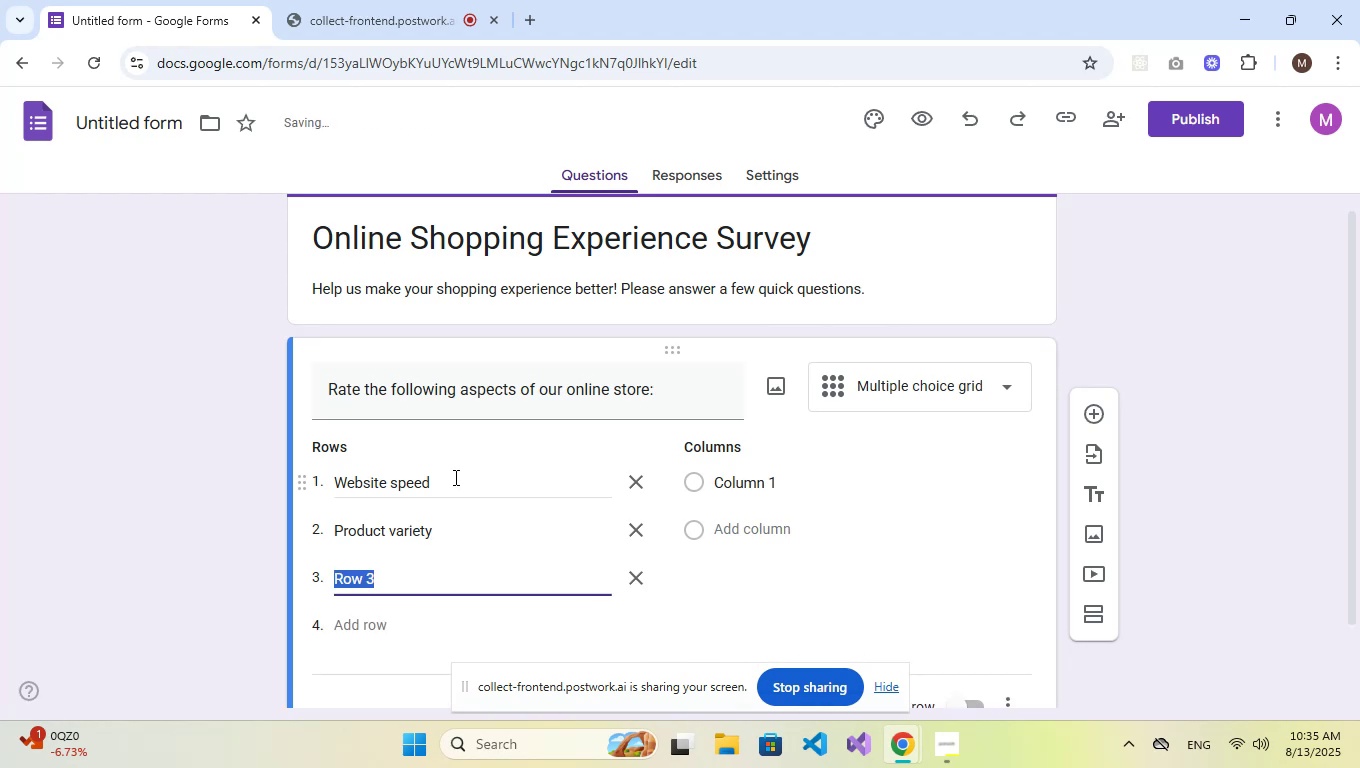 
type(Payment options)
 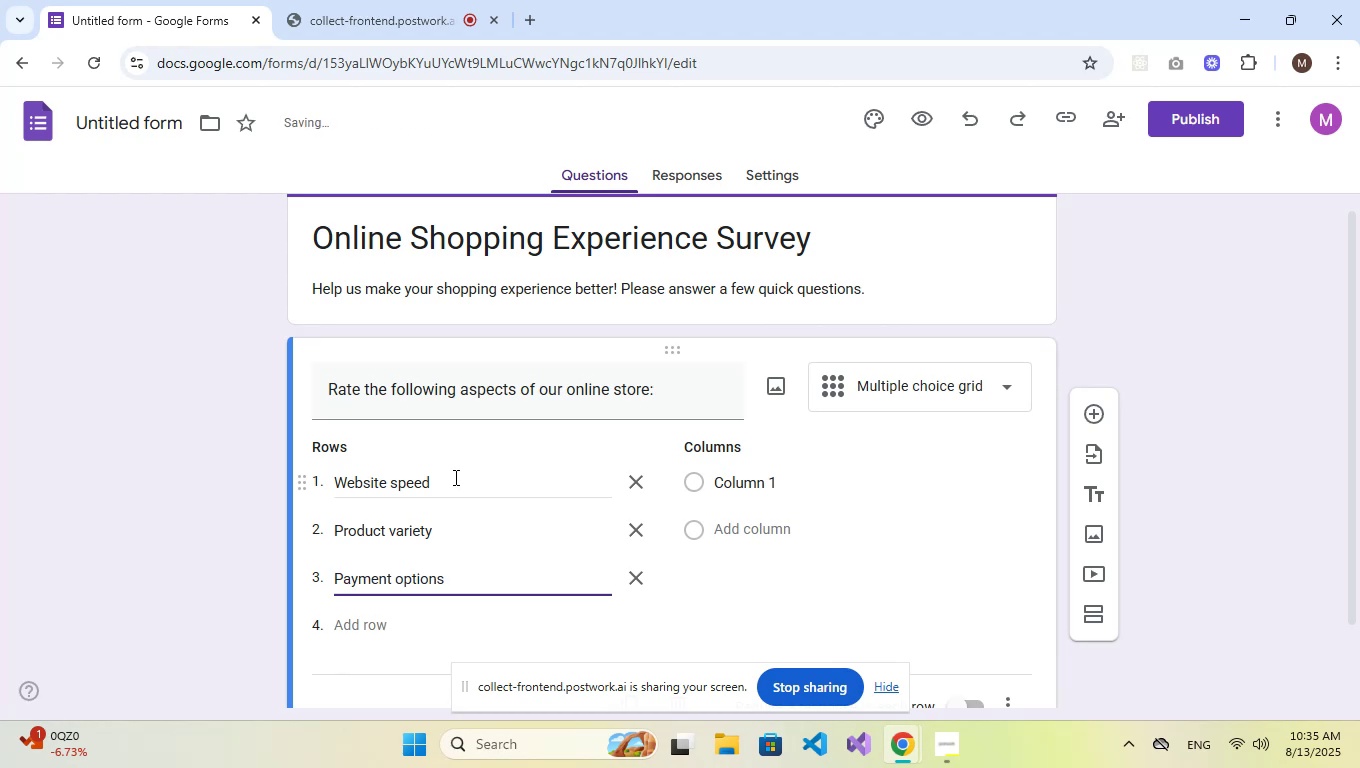 
key(Enter)
 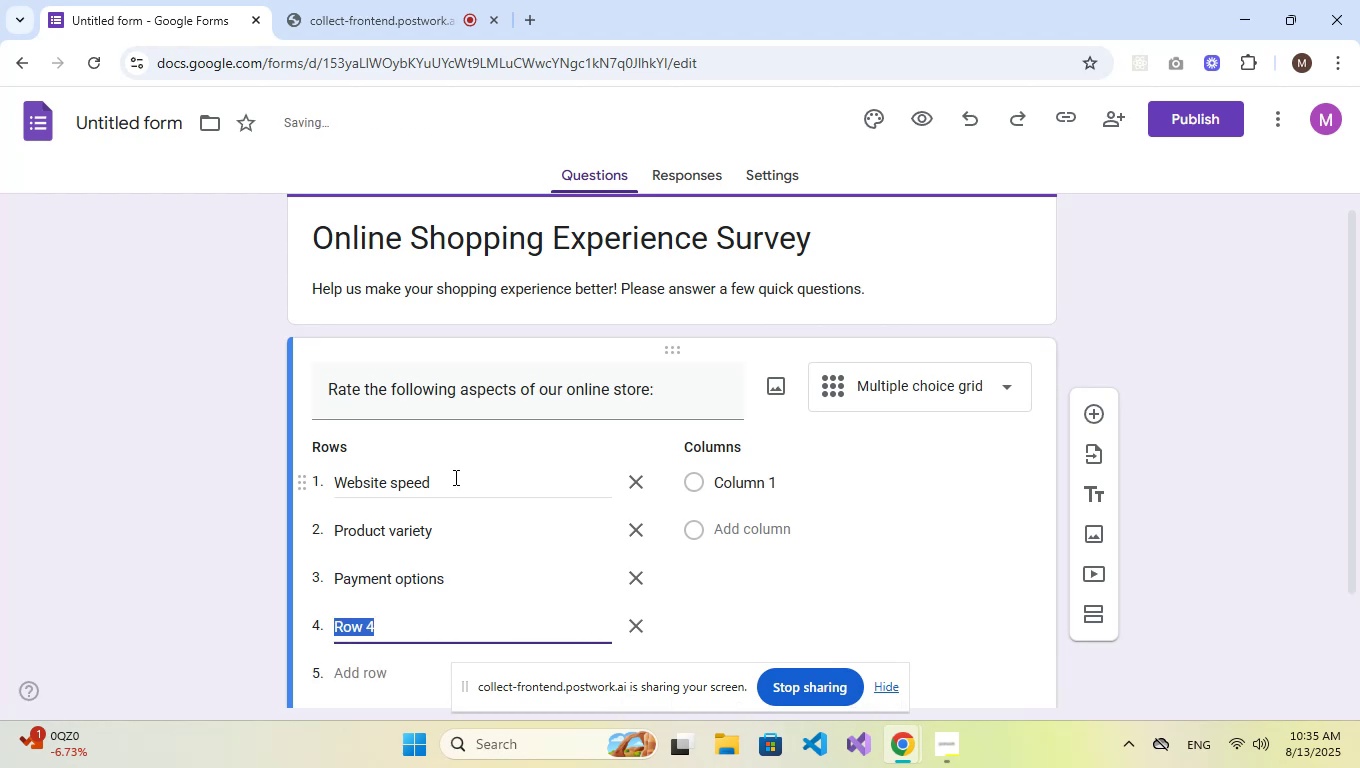 
type(Customer support)
 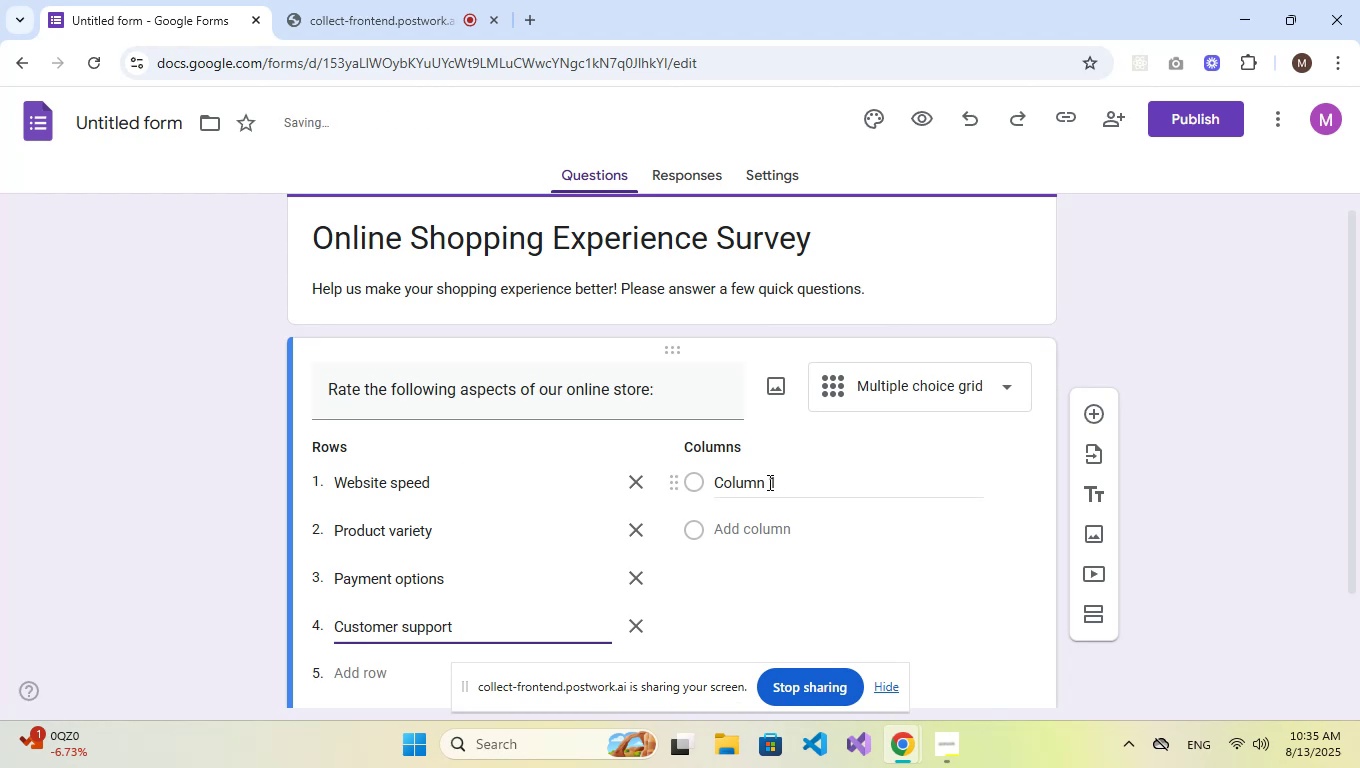 
left_click([774, 471])
 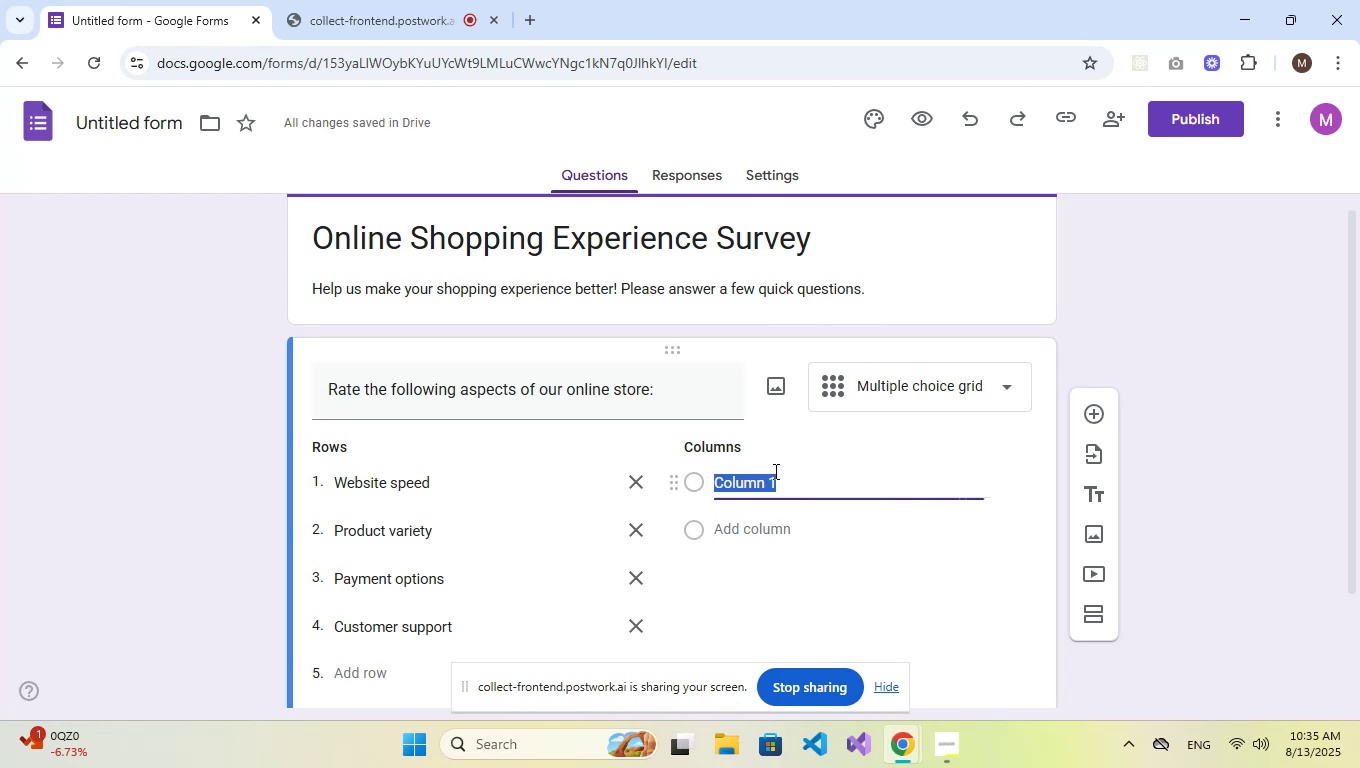 
type(Poor)
 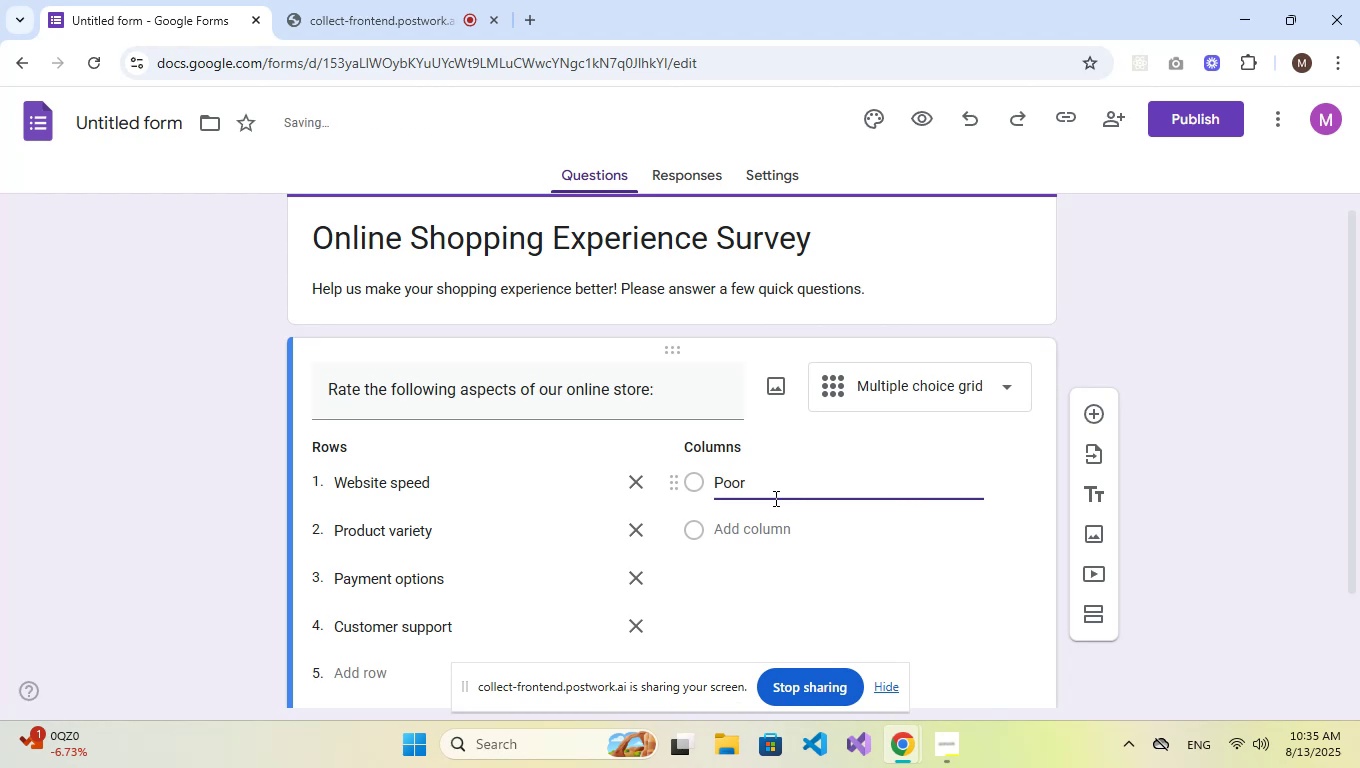 
left_click([774, 526])
 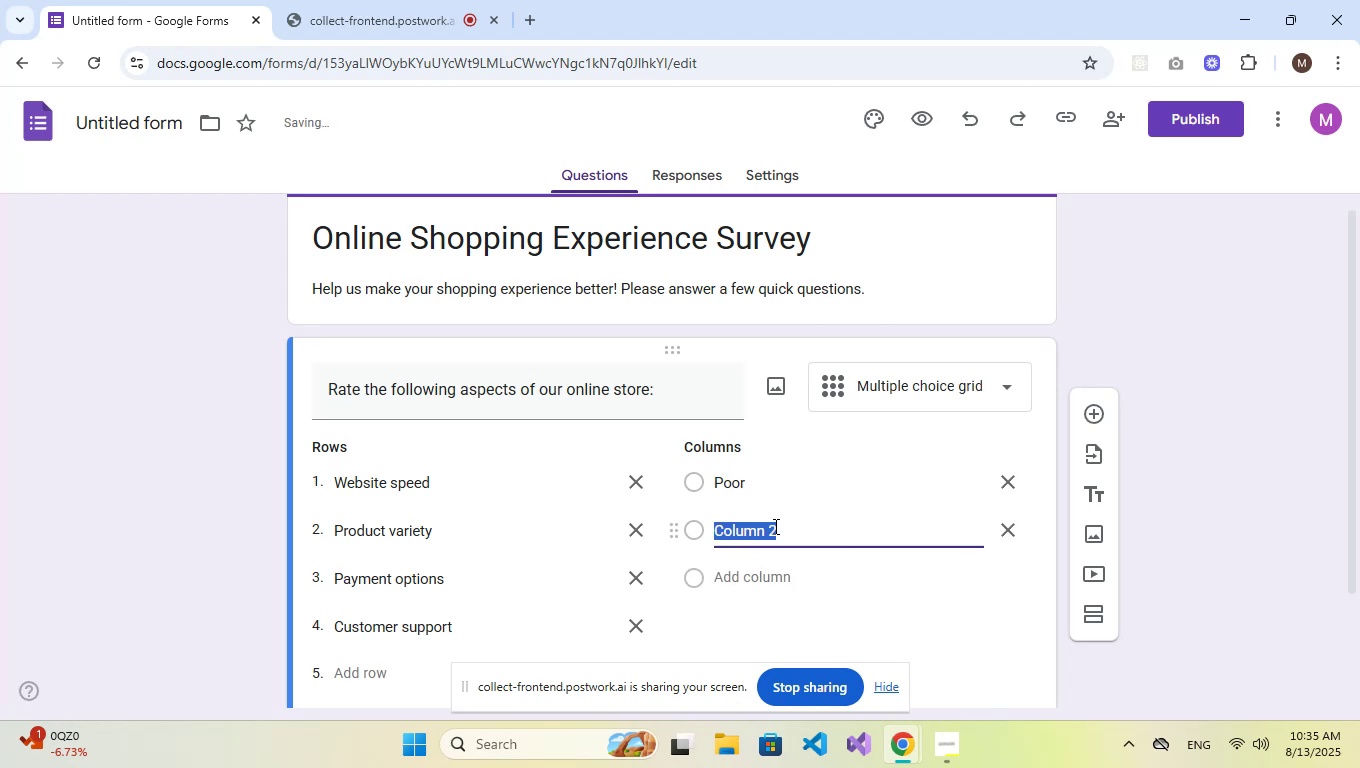 
type(Fair)
key(NumpadEnter)
type(Goof)
key(NumpadEnter)
key(Backspace)
 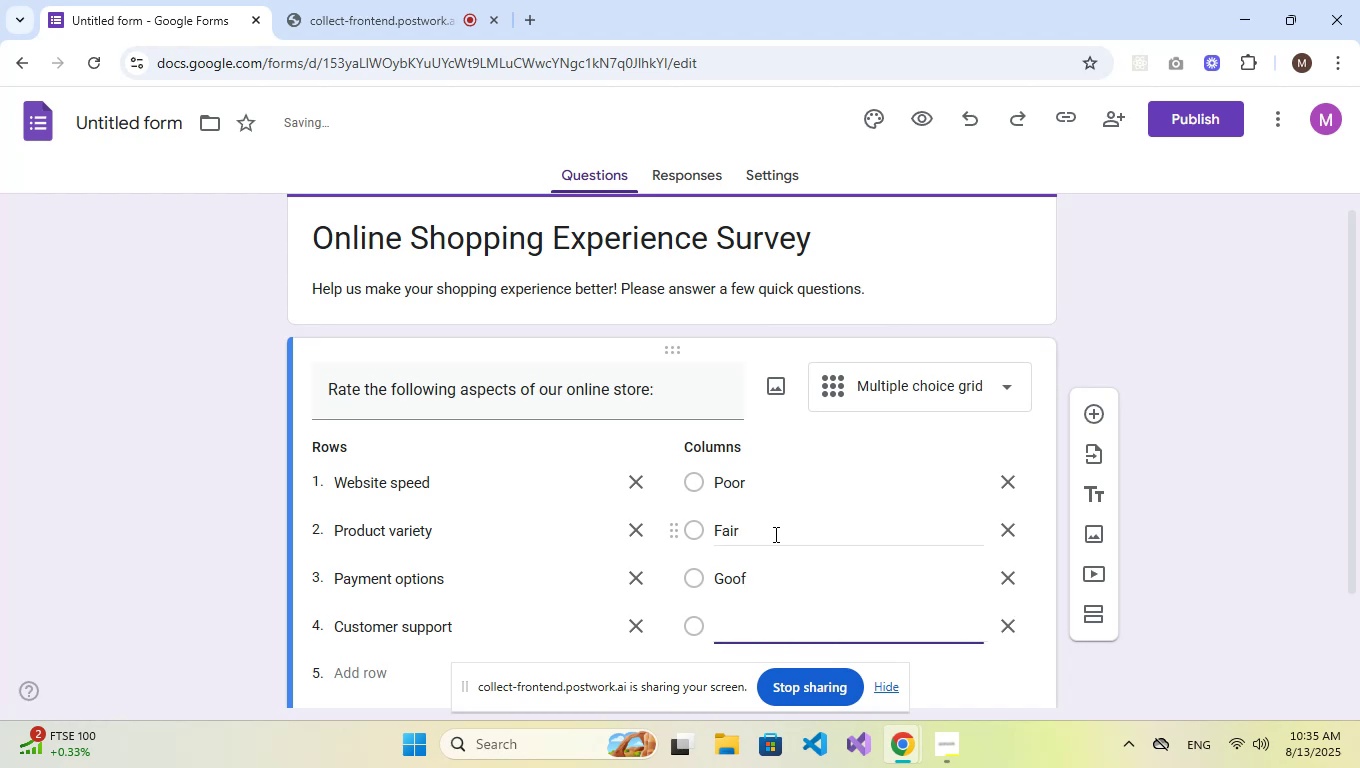 
left_click([773, 586])
 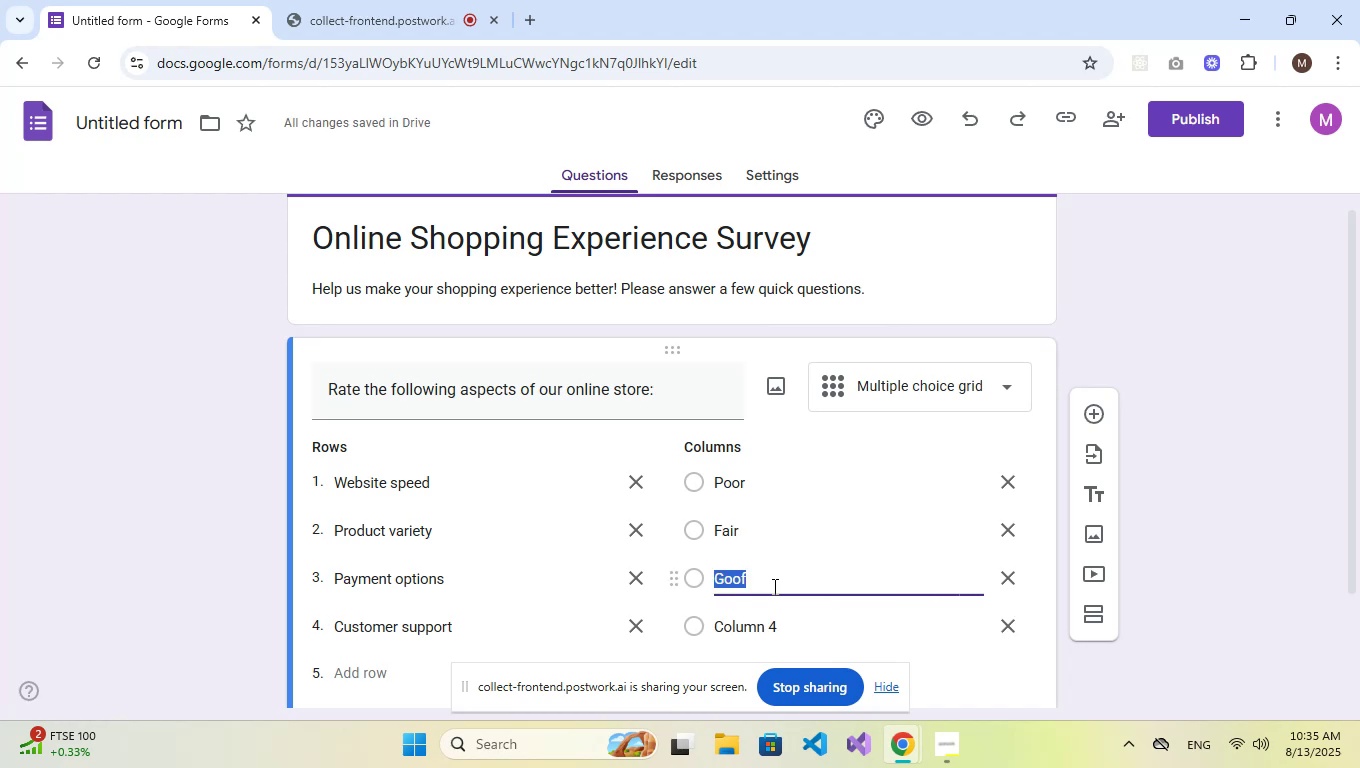 
key(ArrowRight)
 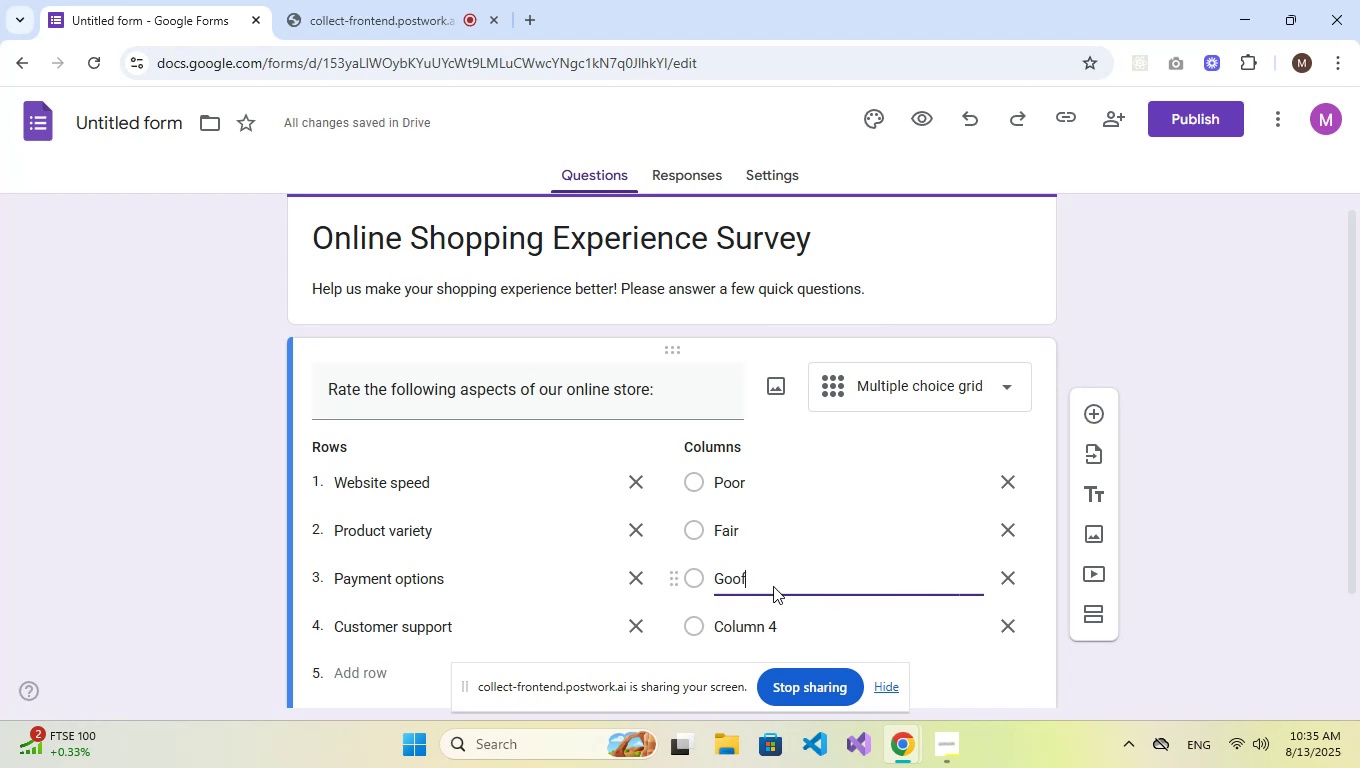 
key(Backspace)
type(f)
key(Backspace)
type(d)
key(NumpadEnter)
type(Excellent)
 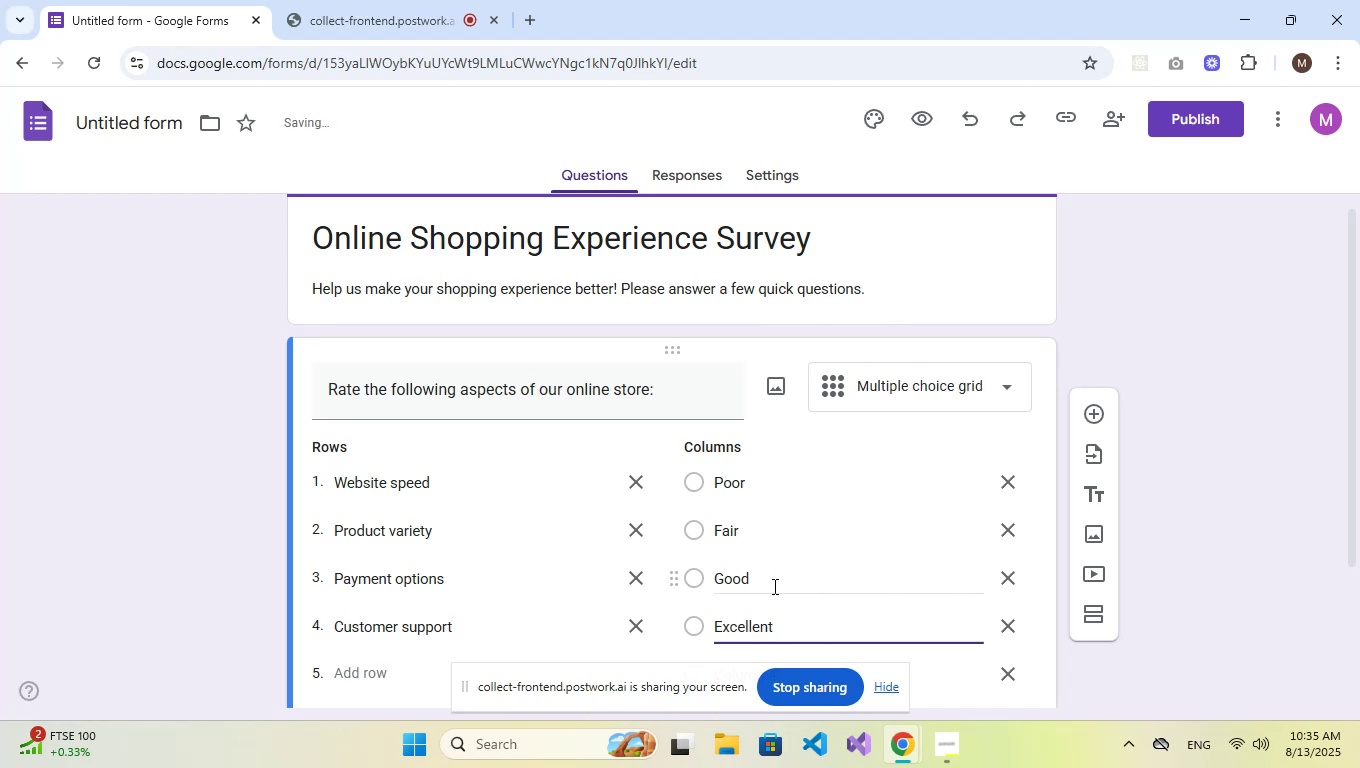 
scroll: coordinate [773, 586], scroll_direction: down, amount: 2.0
 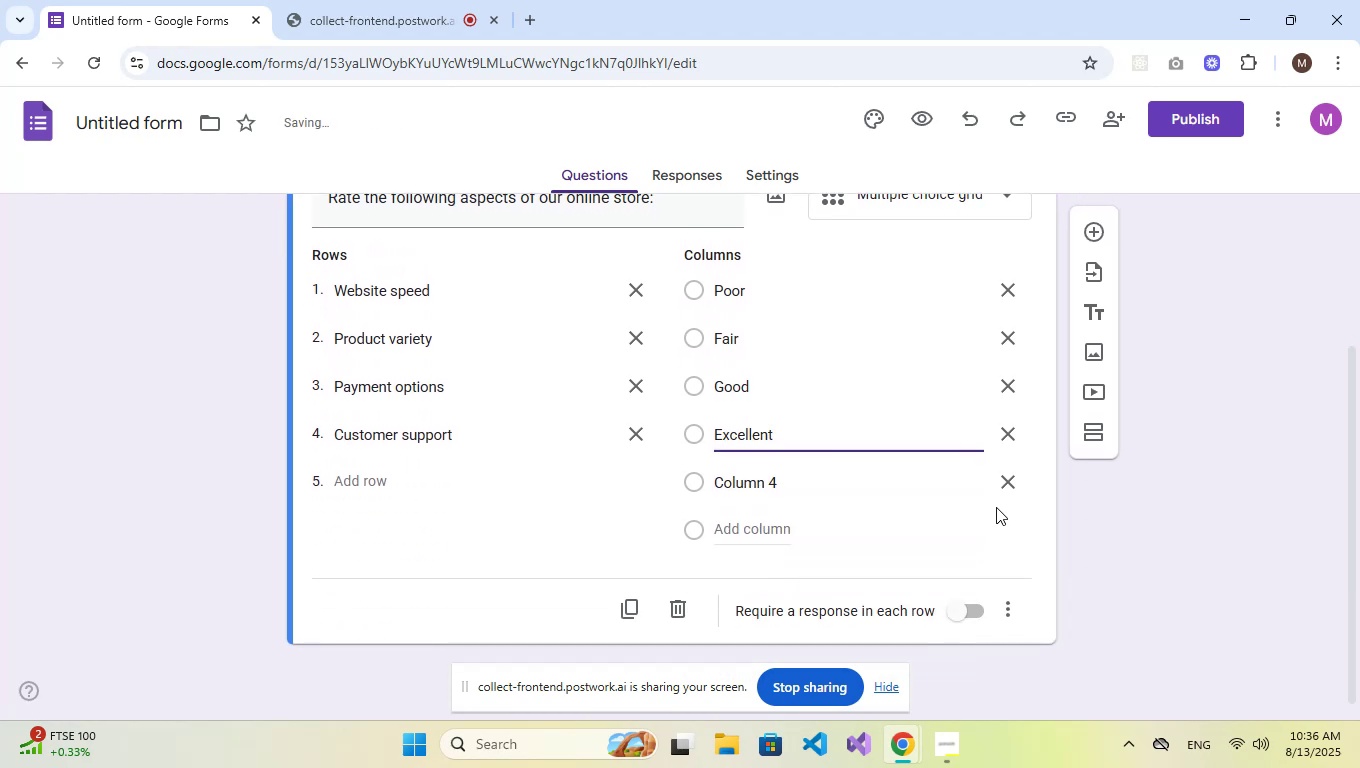 
left_click([1003, 490])
 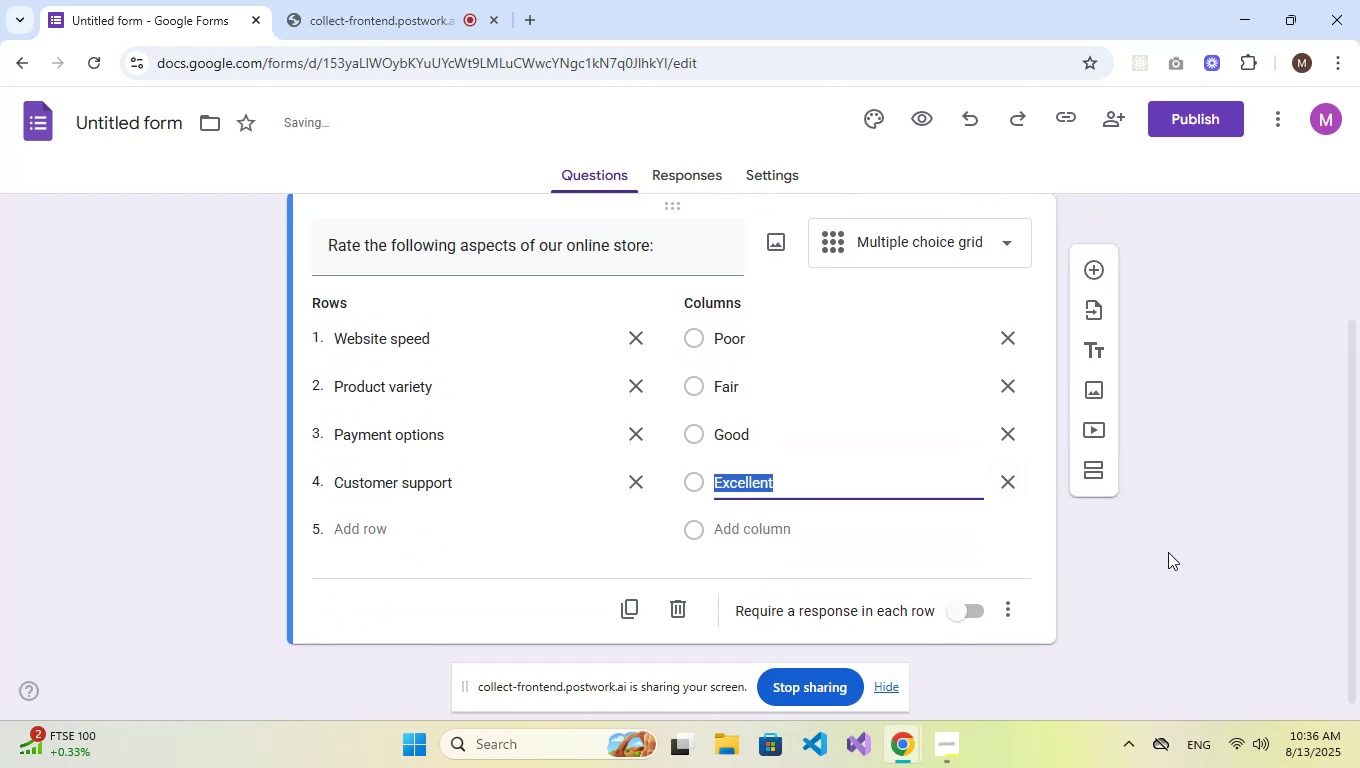 
left_click([1168, 552])
 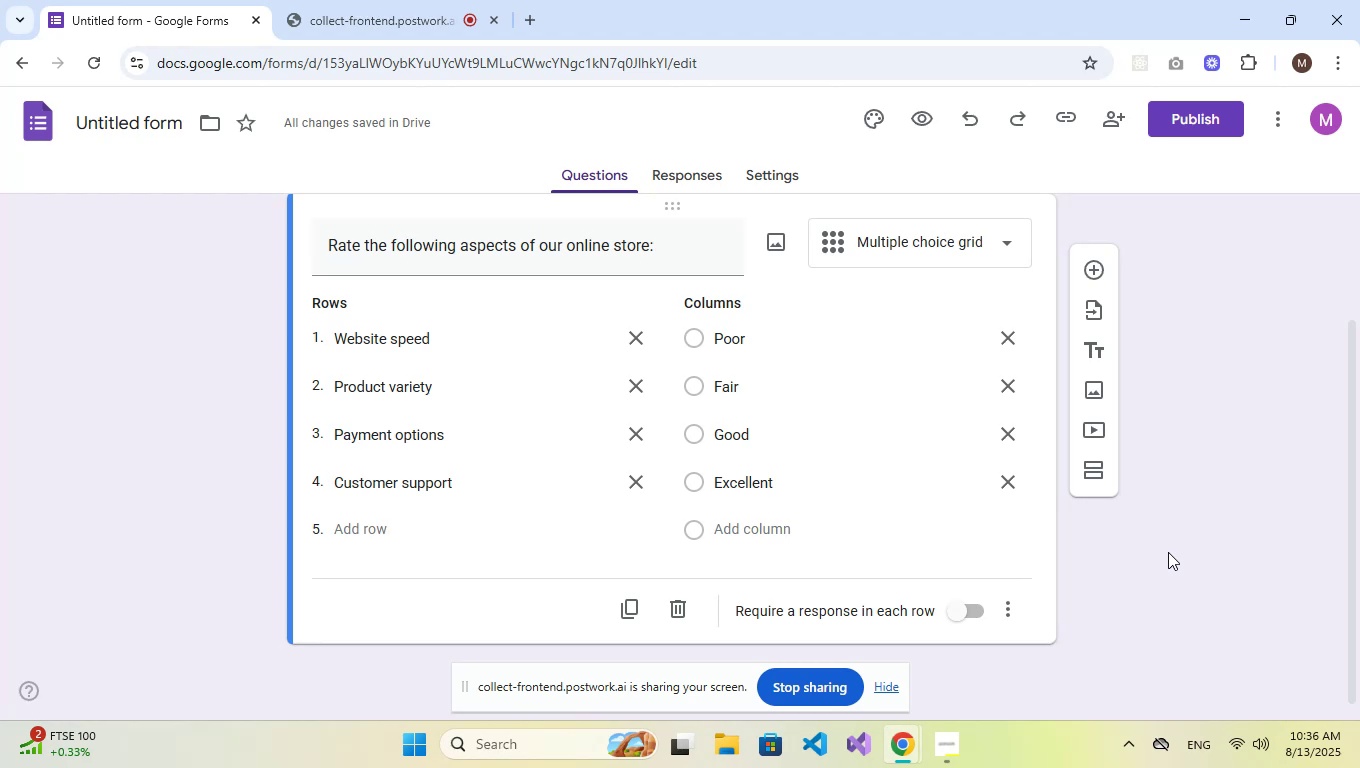 
left_click([1085, 266])
 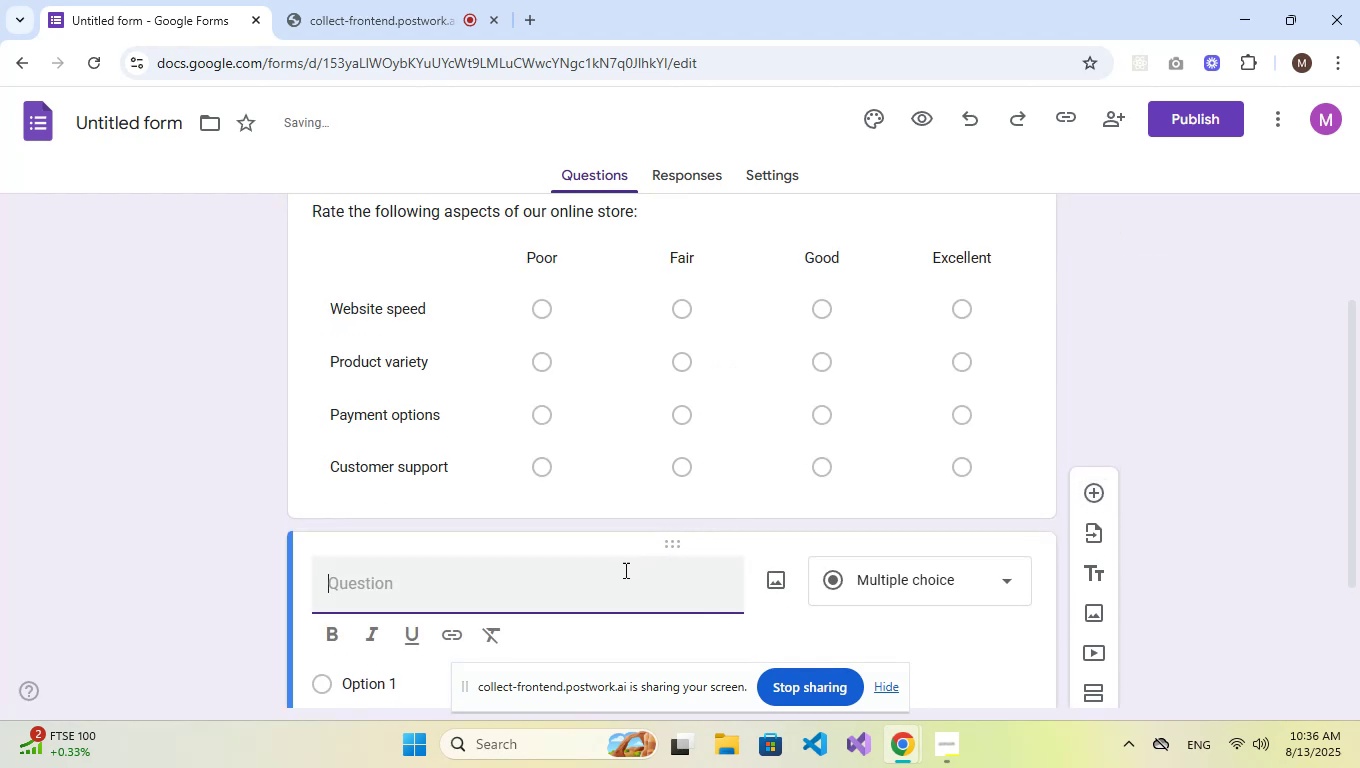 
left_click([570, 586])
 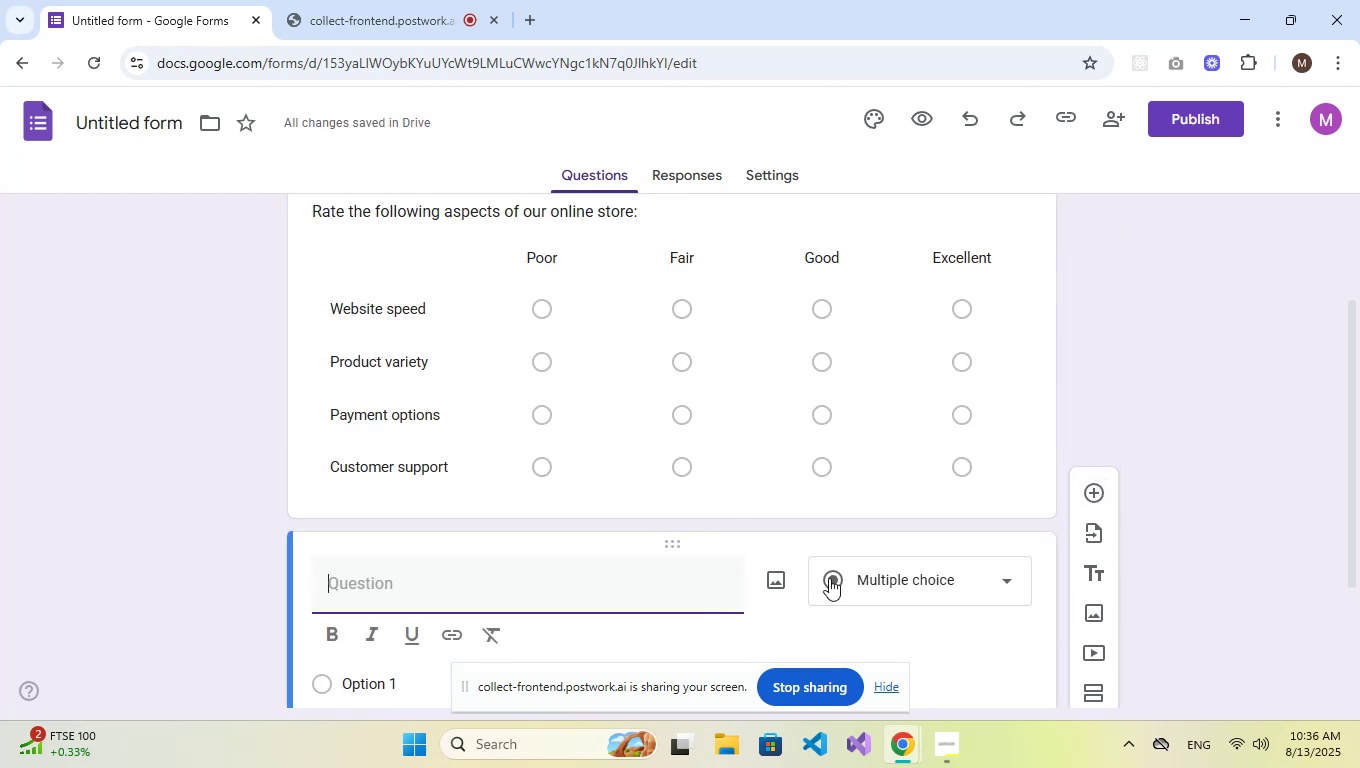 
left_click([881, 496])
 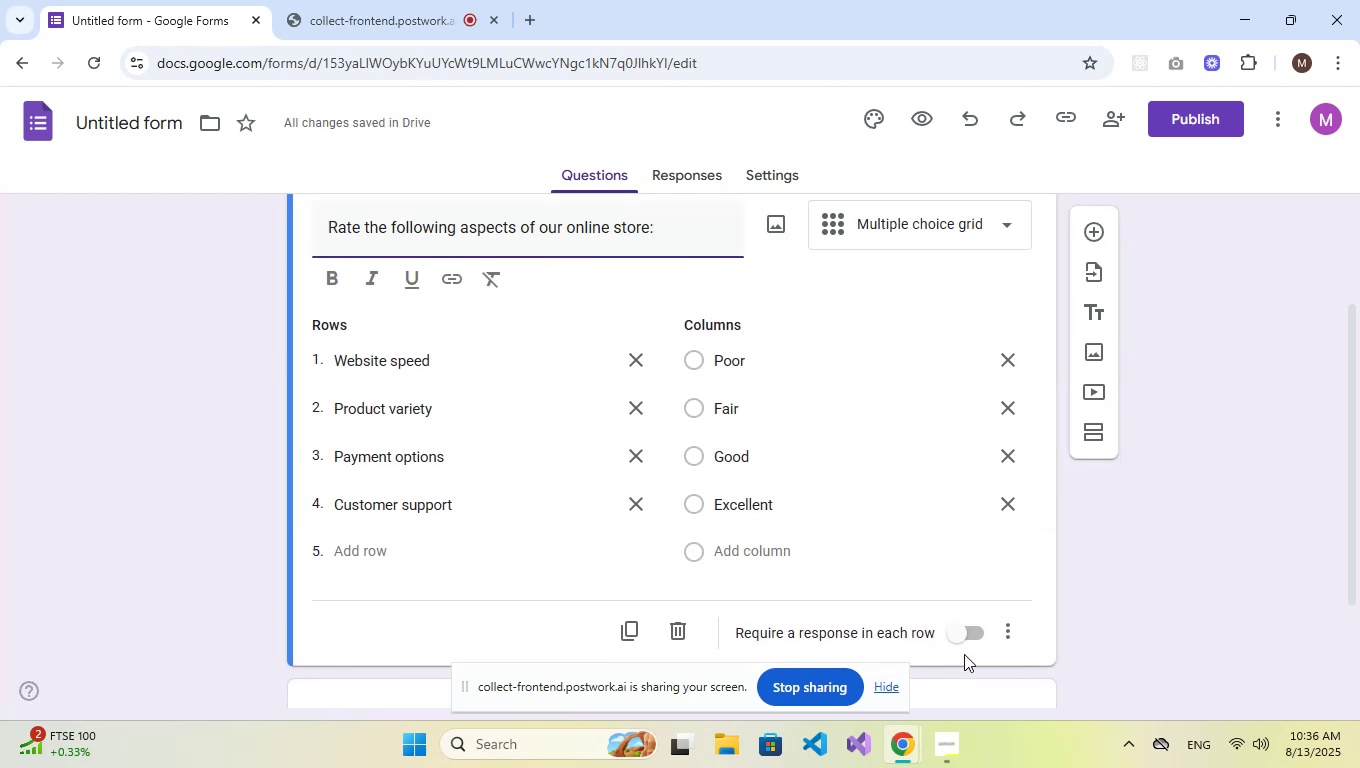 
left_click([964, 629])
 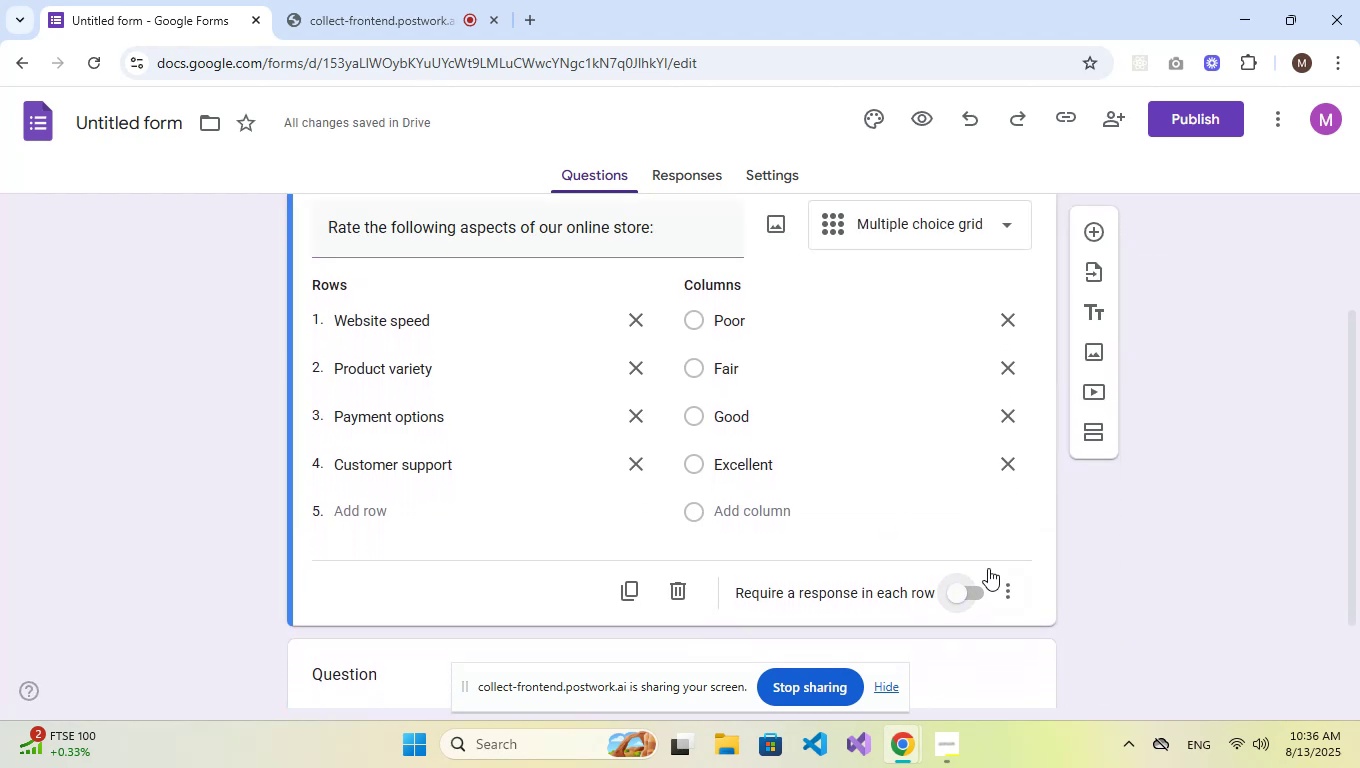 
left_click([959, 591])
 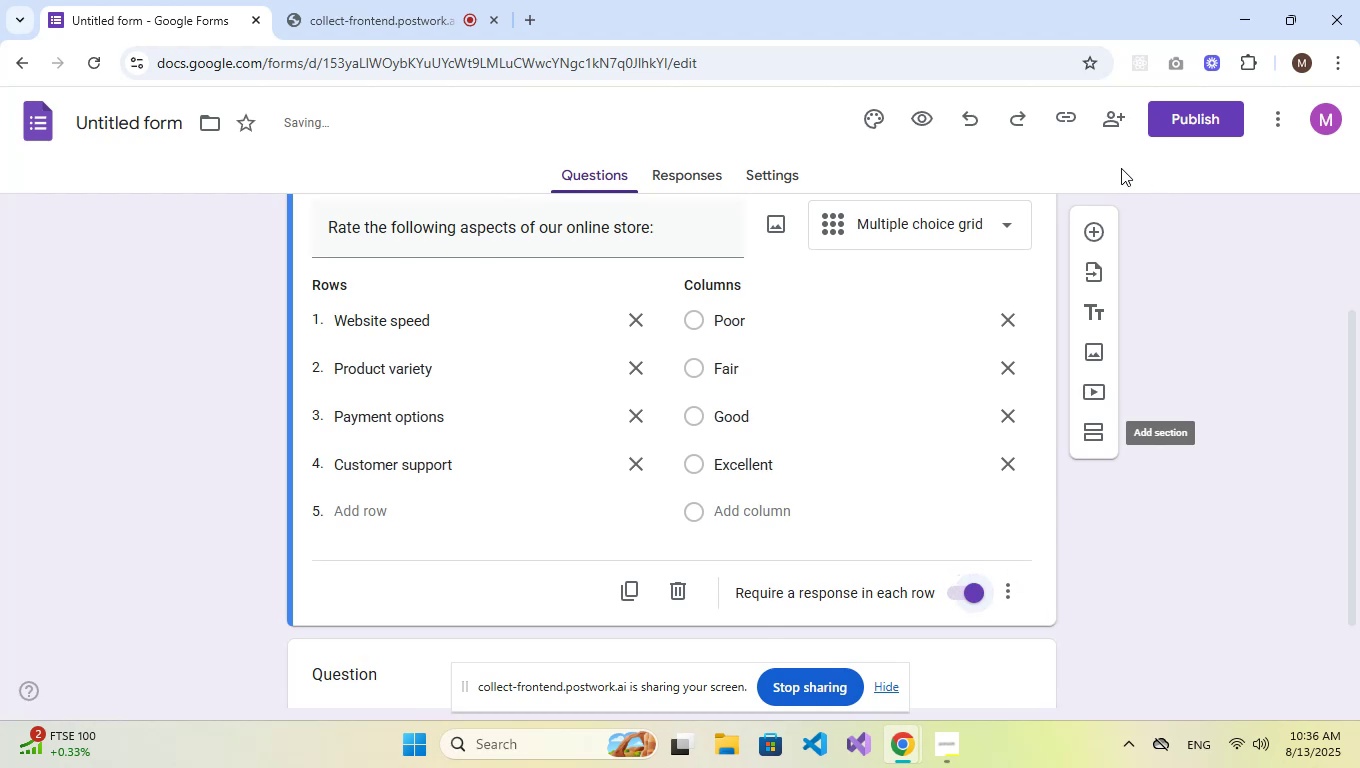 
left_click([1092, 245])
 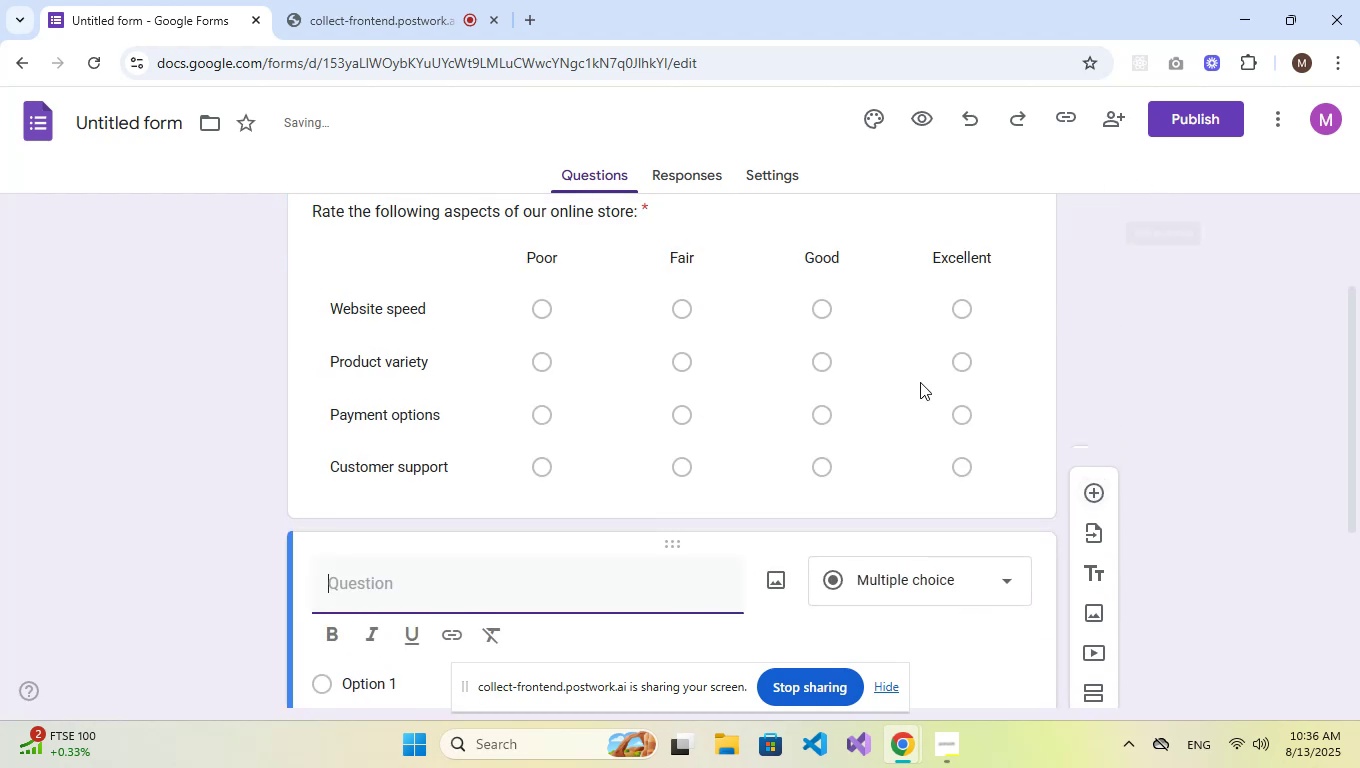 
scroll: coordinate [816, 455], scroll_direction: down, amount: 1.0
 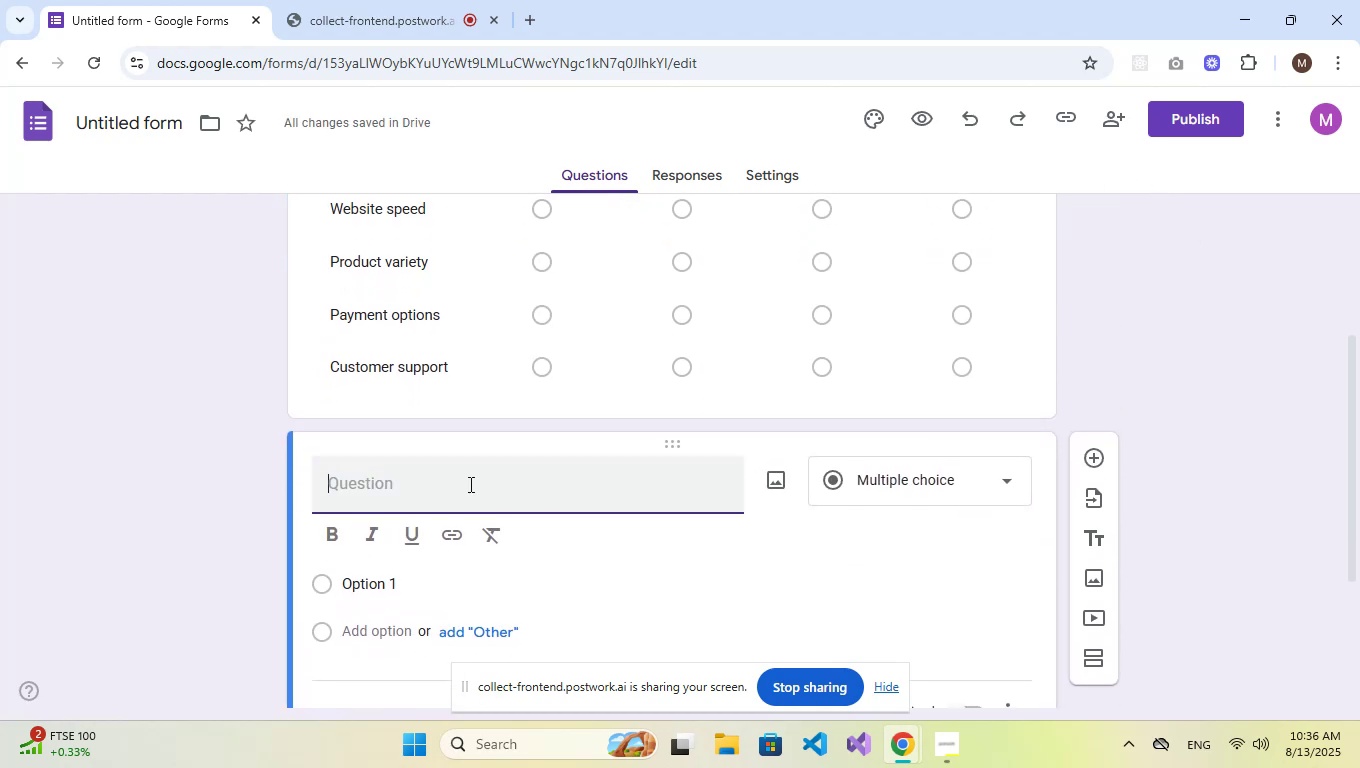 
type(What product did yo)
 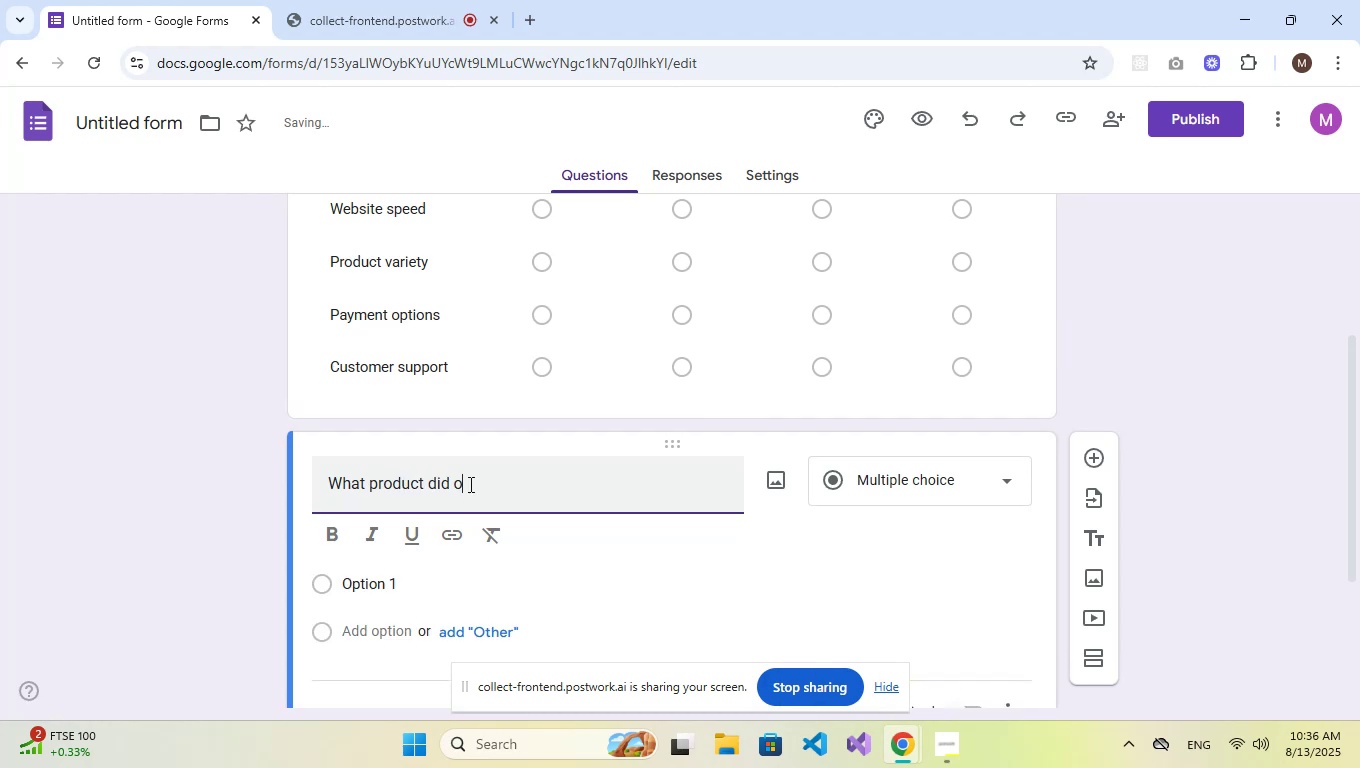 
key(Backspace)
type(yp)
key(Backspace)
type(ou buy most receny)
key(Backspace)
 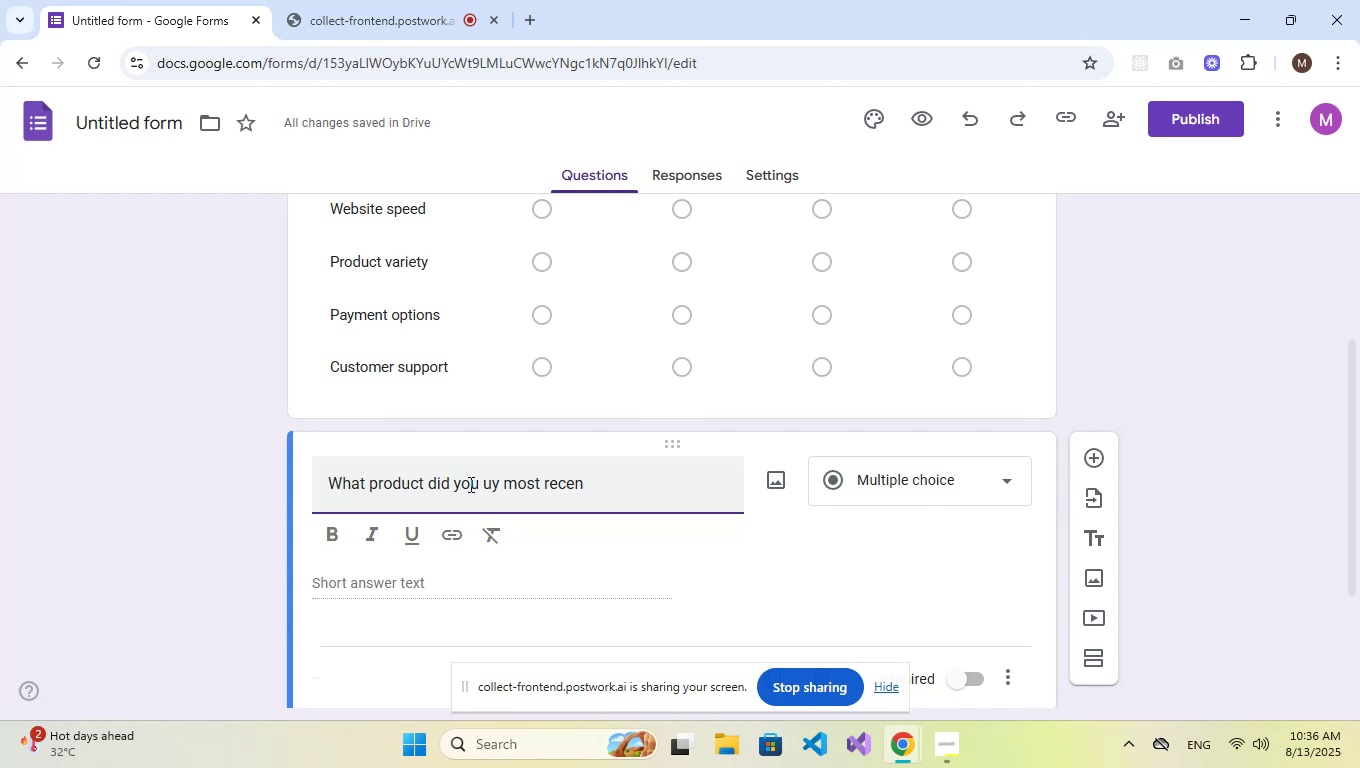 
type(tlr)
key(Backspace)
type(y?)
 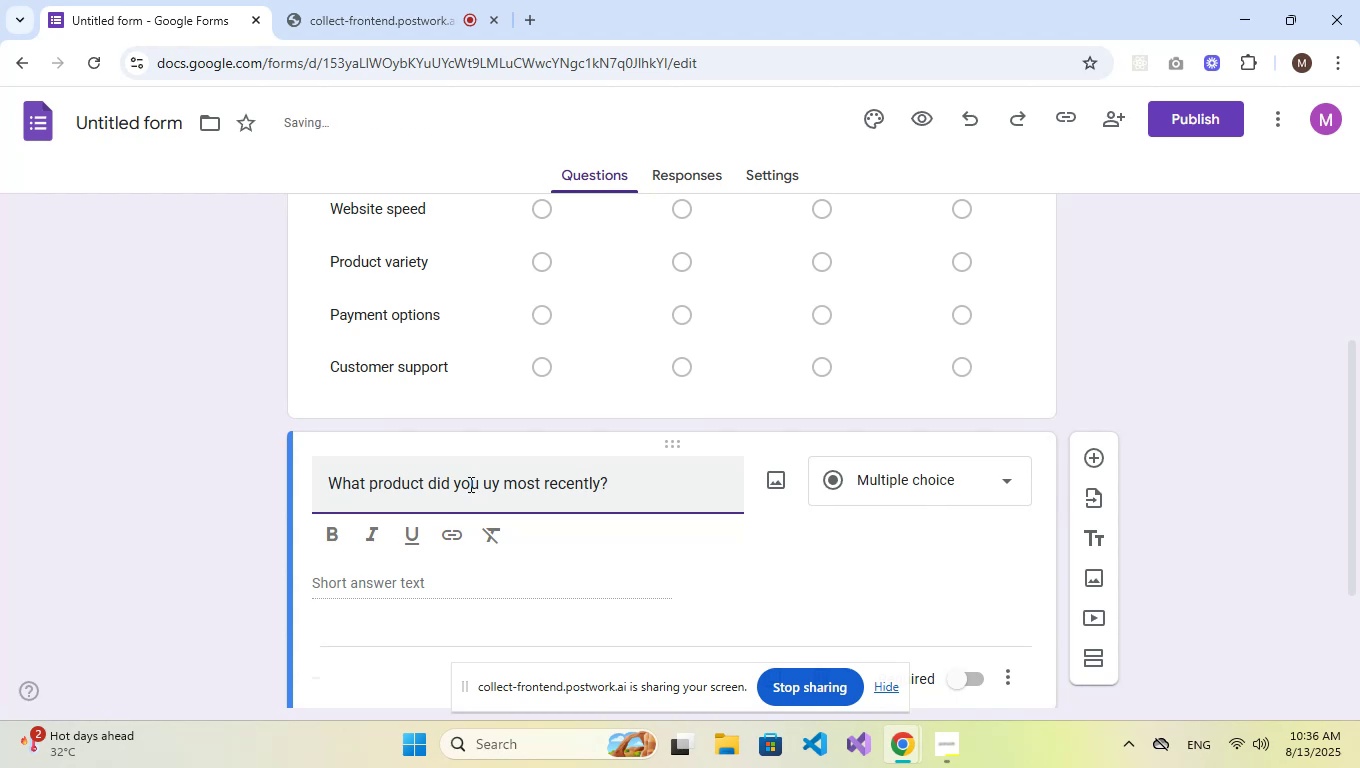 
scroll: coordinate [469, 484], scroll_direction: down, amount: 2.0
 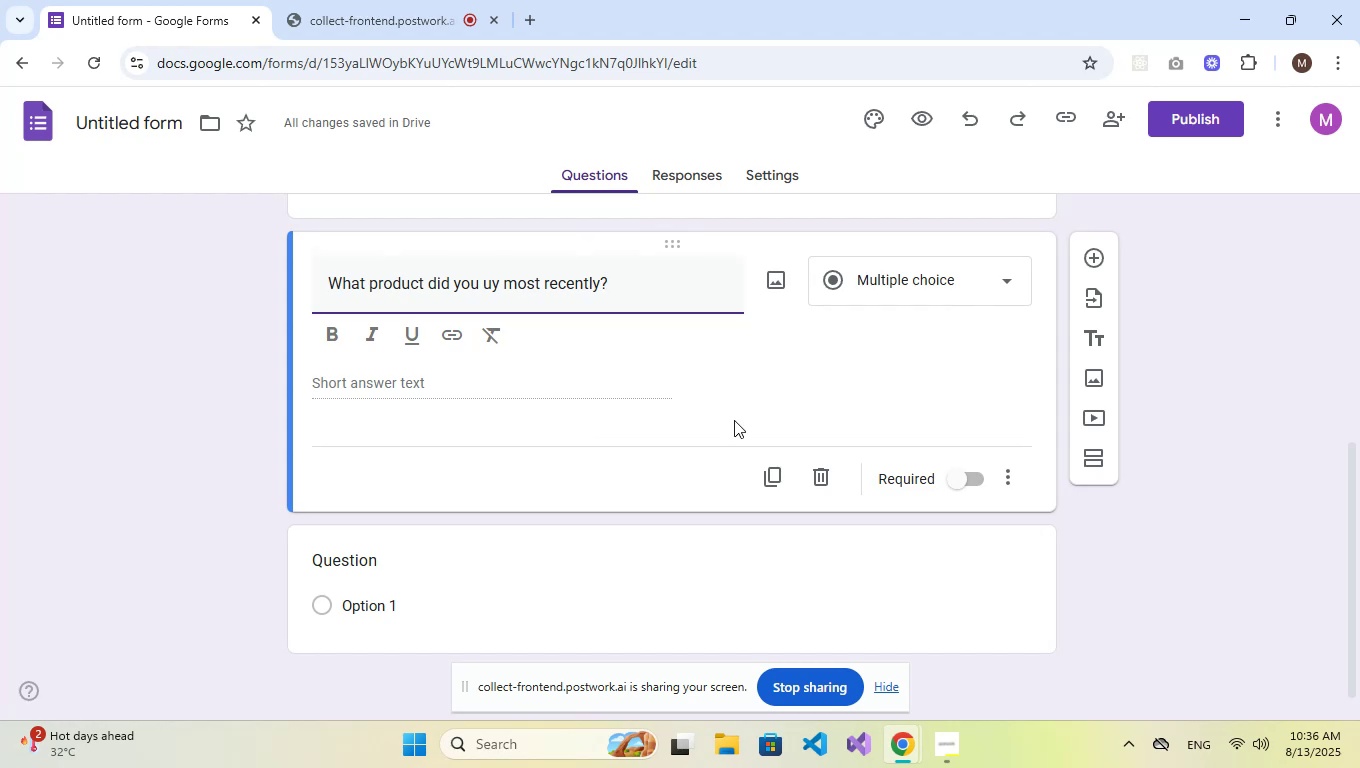 
left_click([874, 286])
 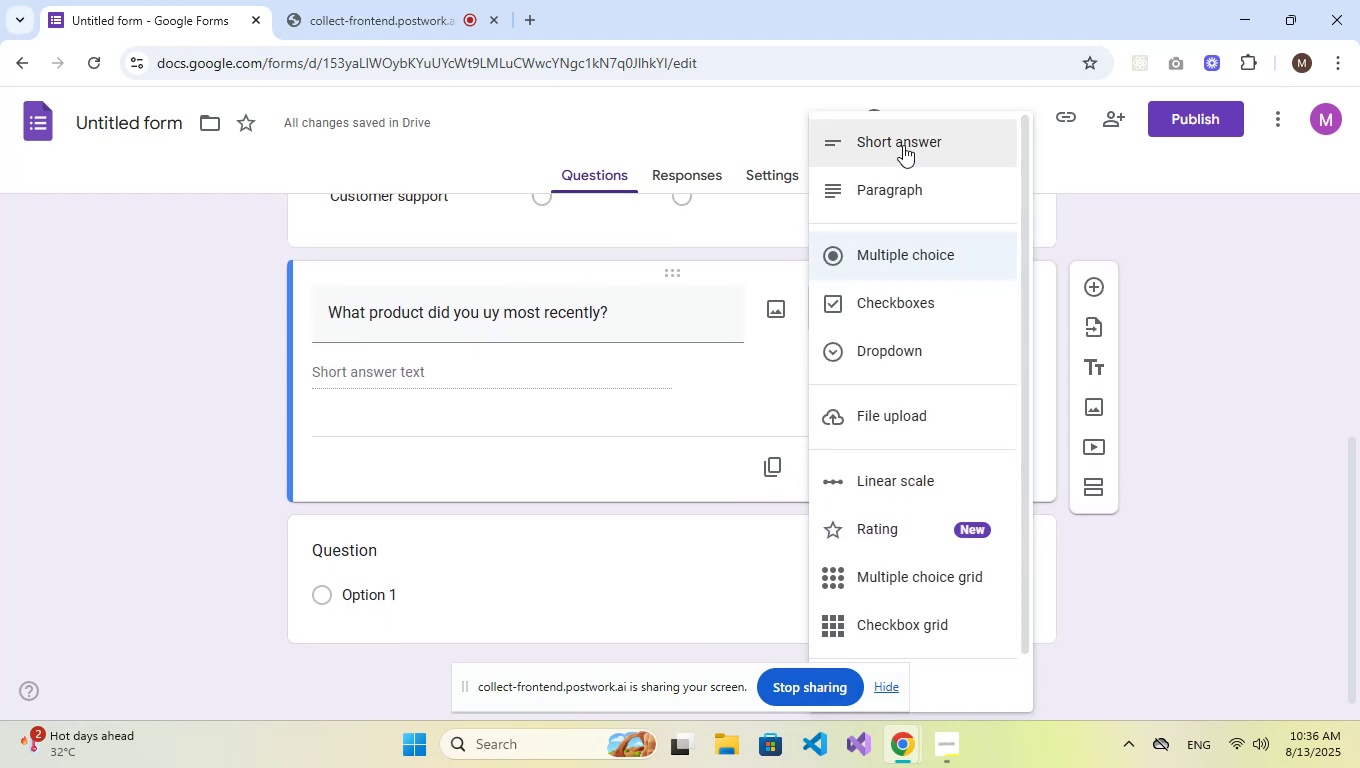 
left_click([903, 139])
 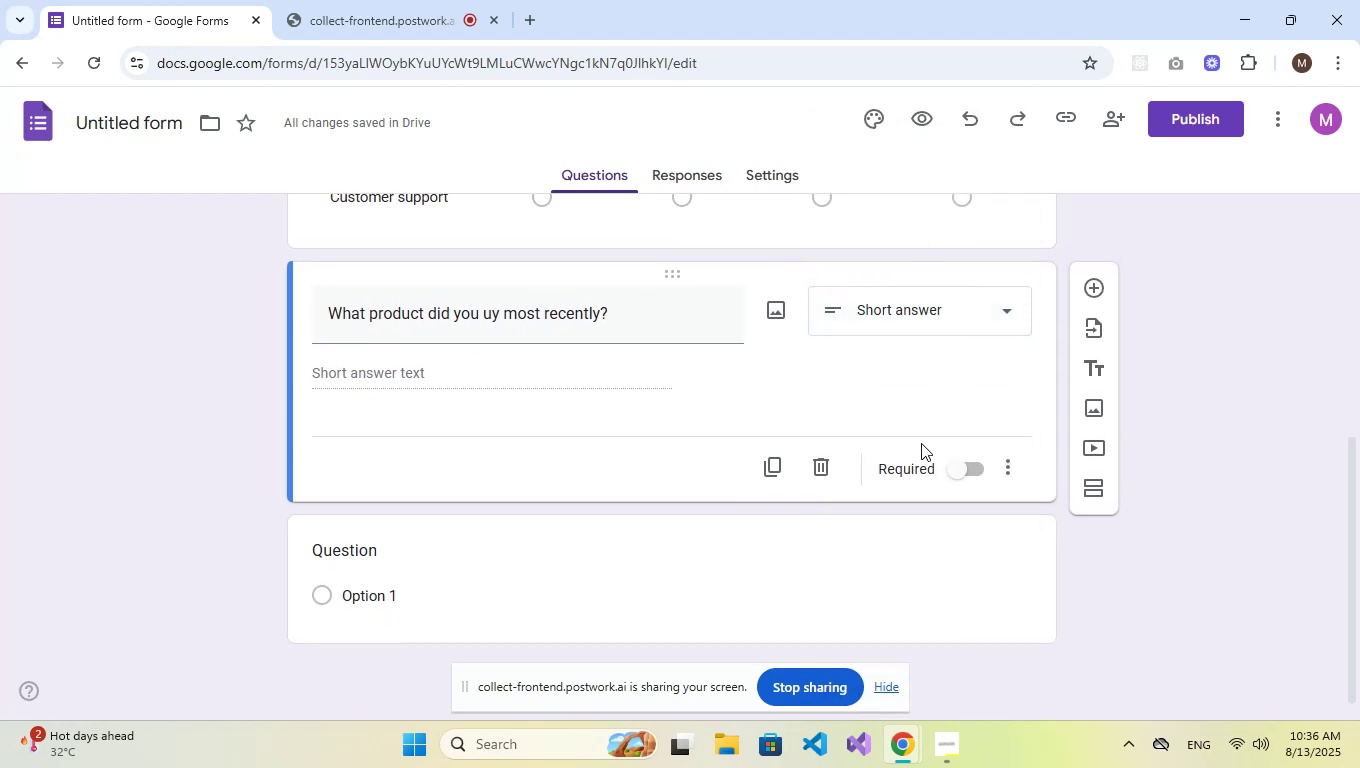 
left_click([971, 472])
 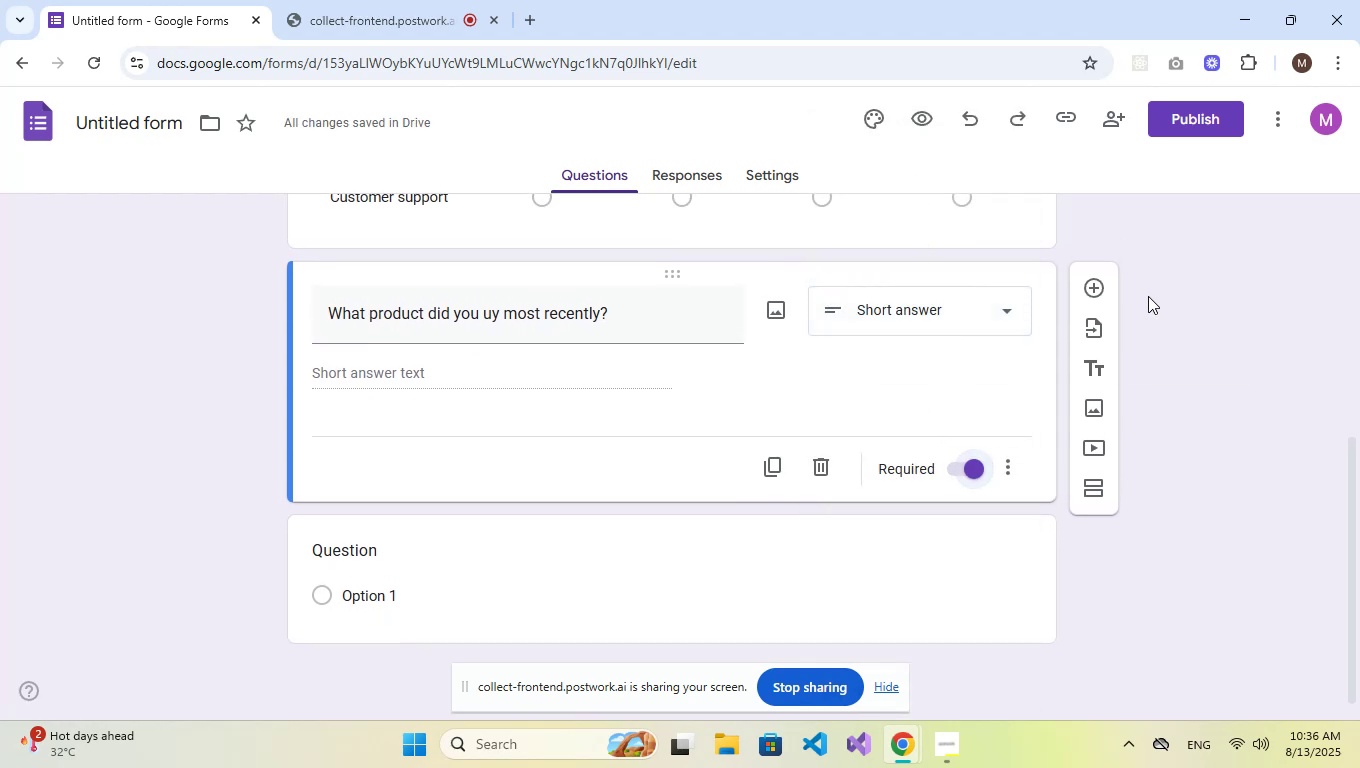 
left_click([1105, 284])
 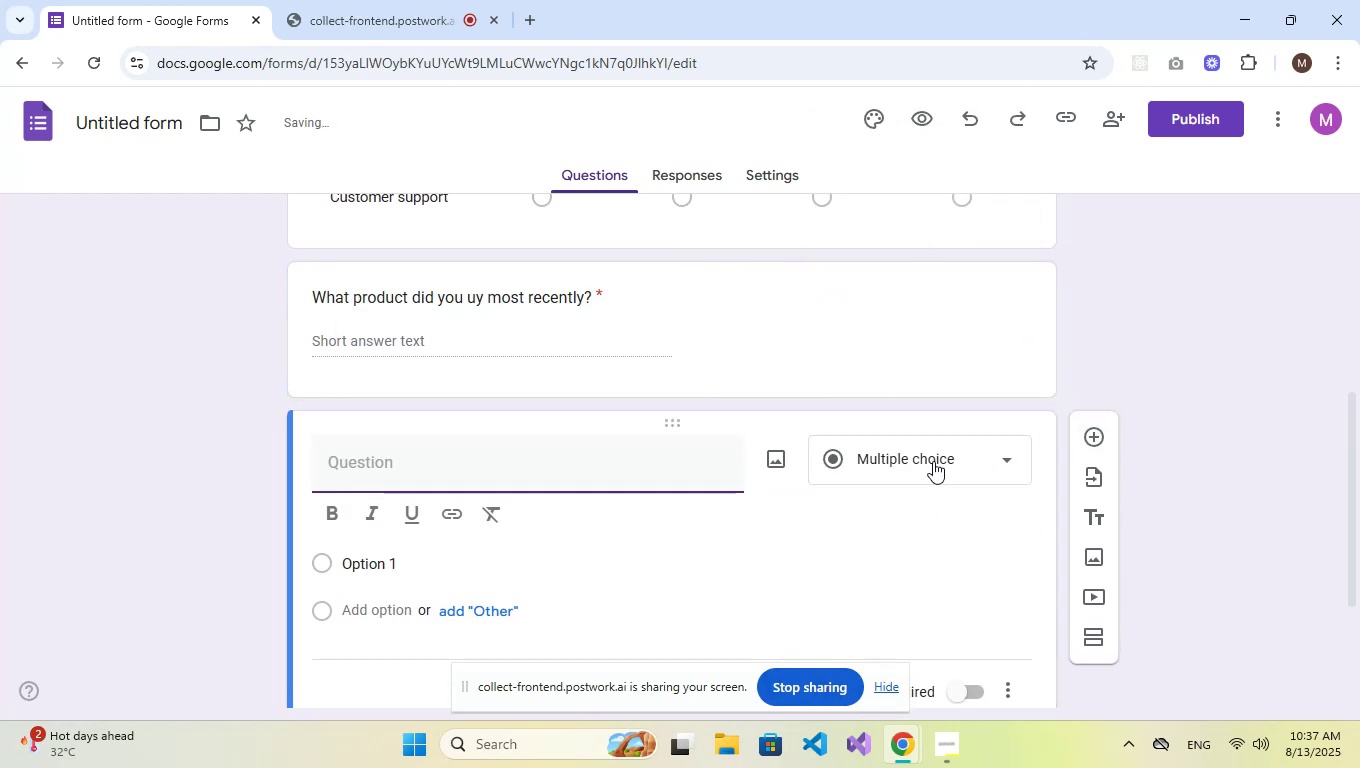 
left_click([456, 470])
 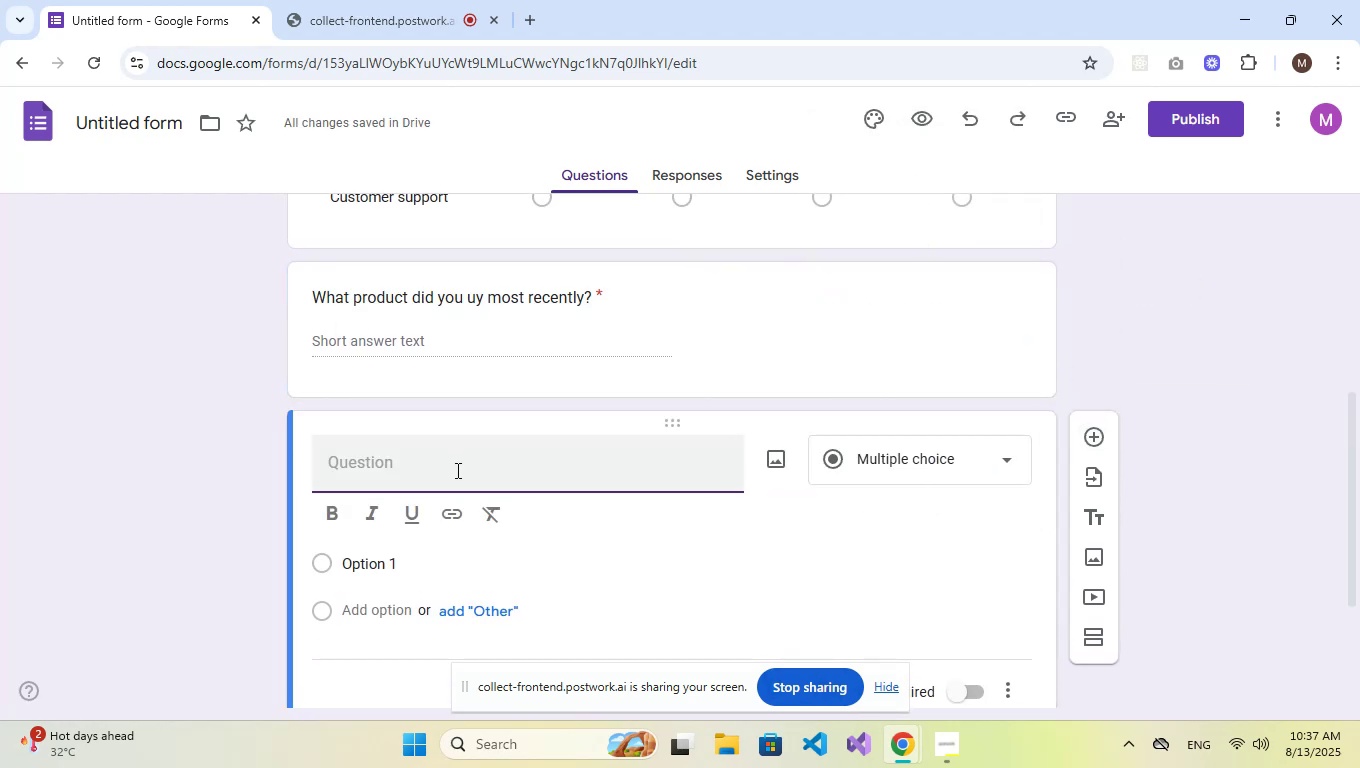 
type(Which of these)
key(Backspace)
key(Backspace)
type(of these categories do you shop most?)
 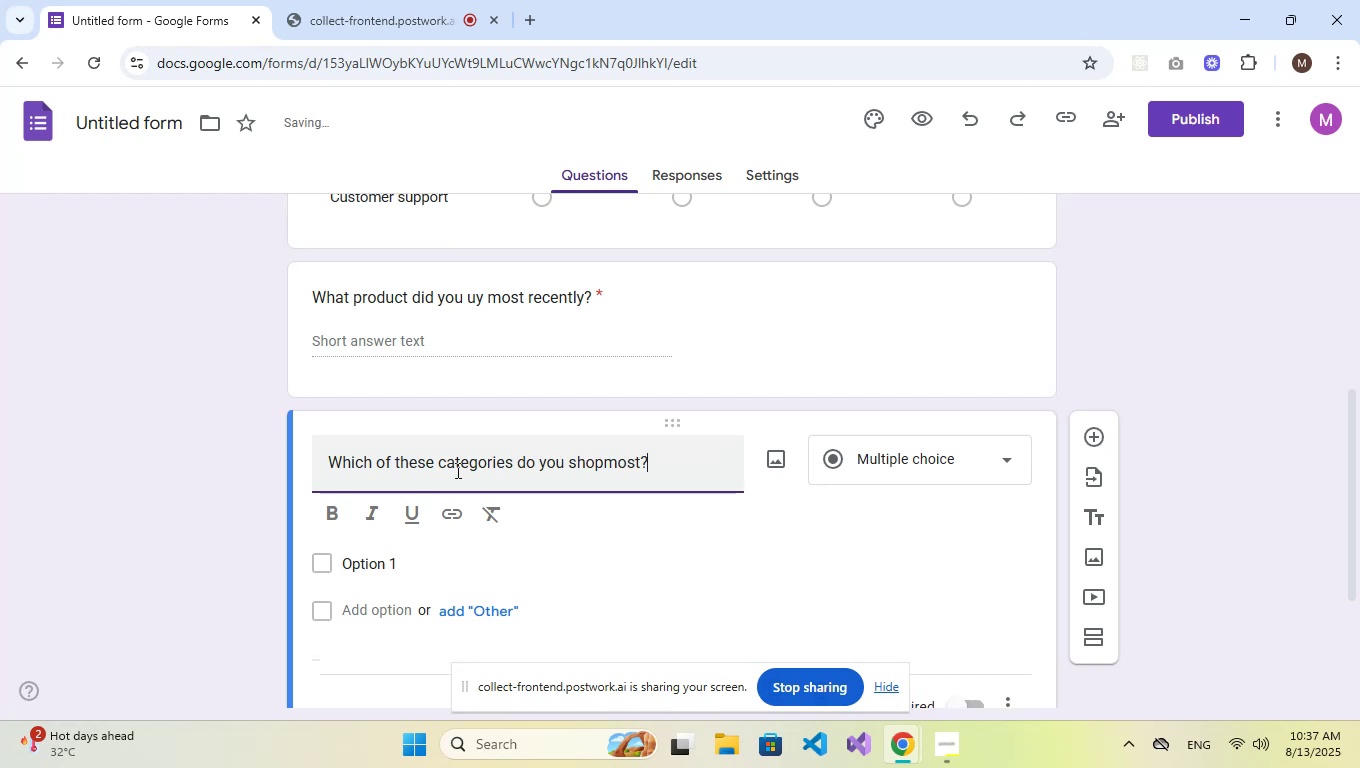 
 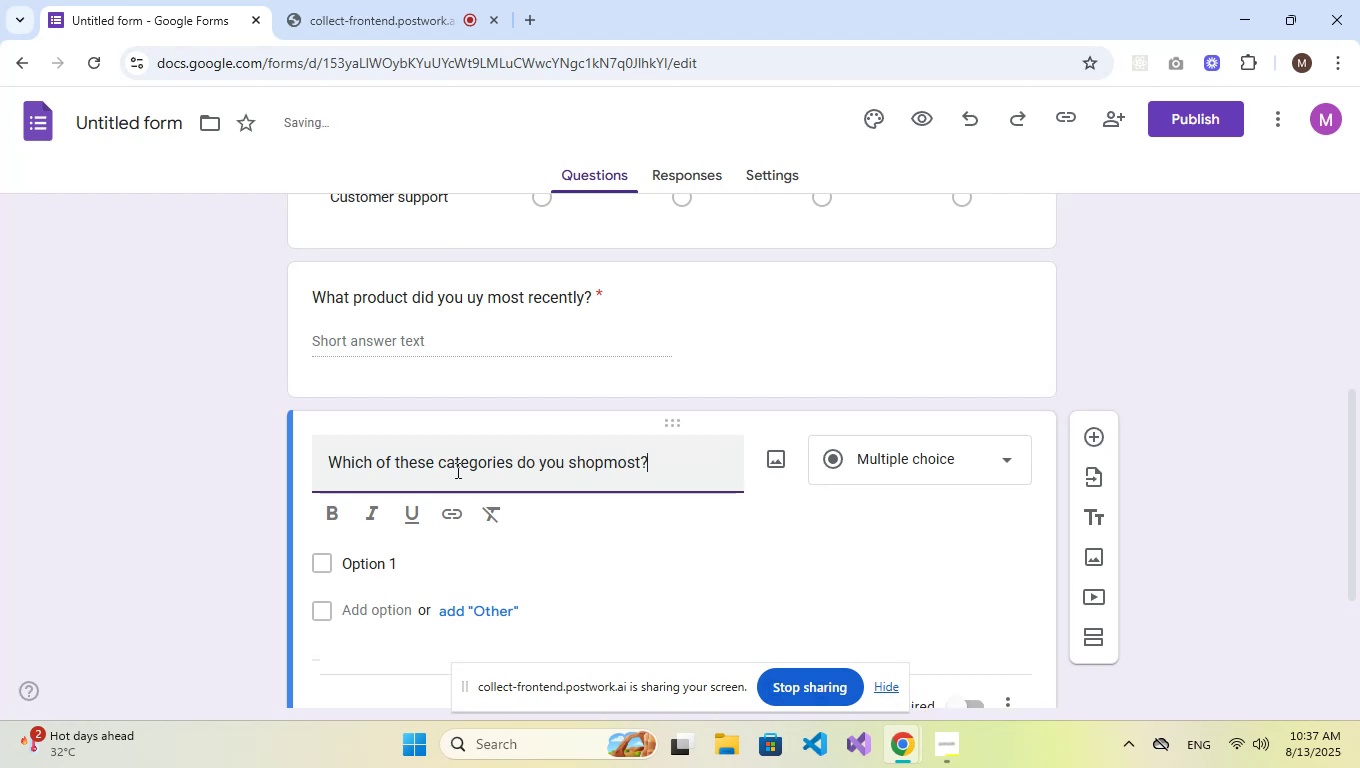 
hold_key(key=ArrowLeft, duration=0.57)
 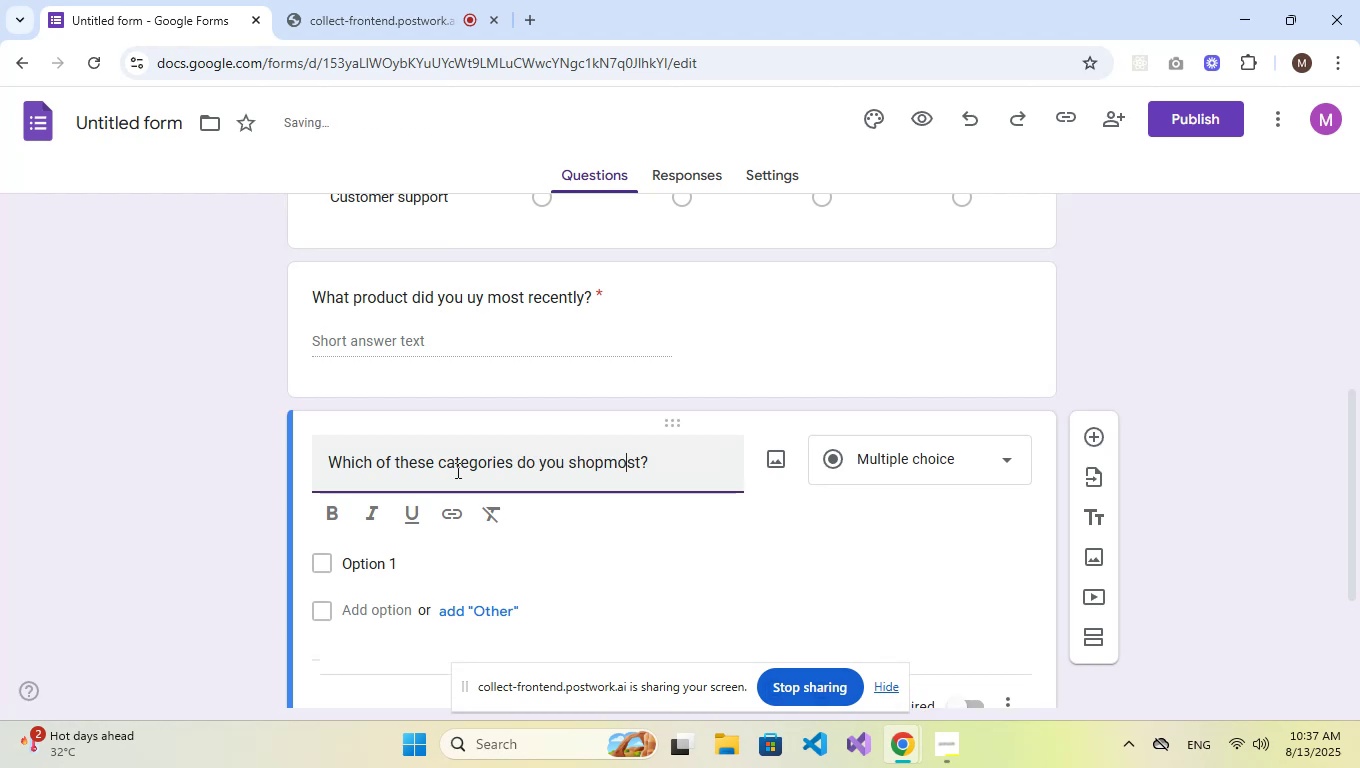 
key(ArrowLeft)
 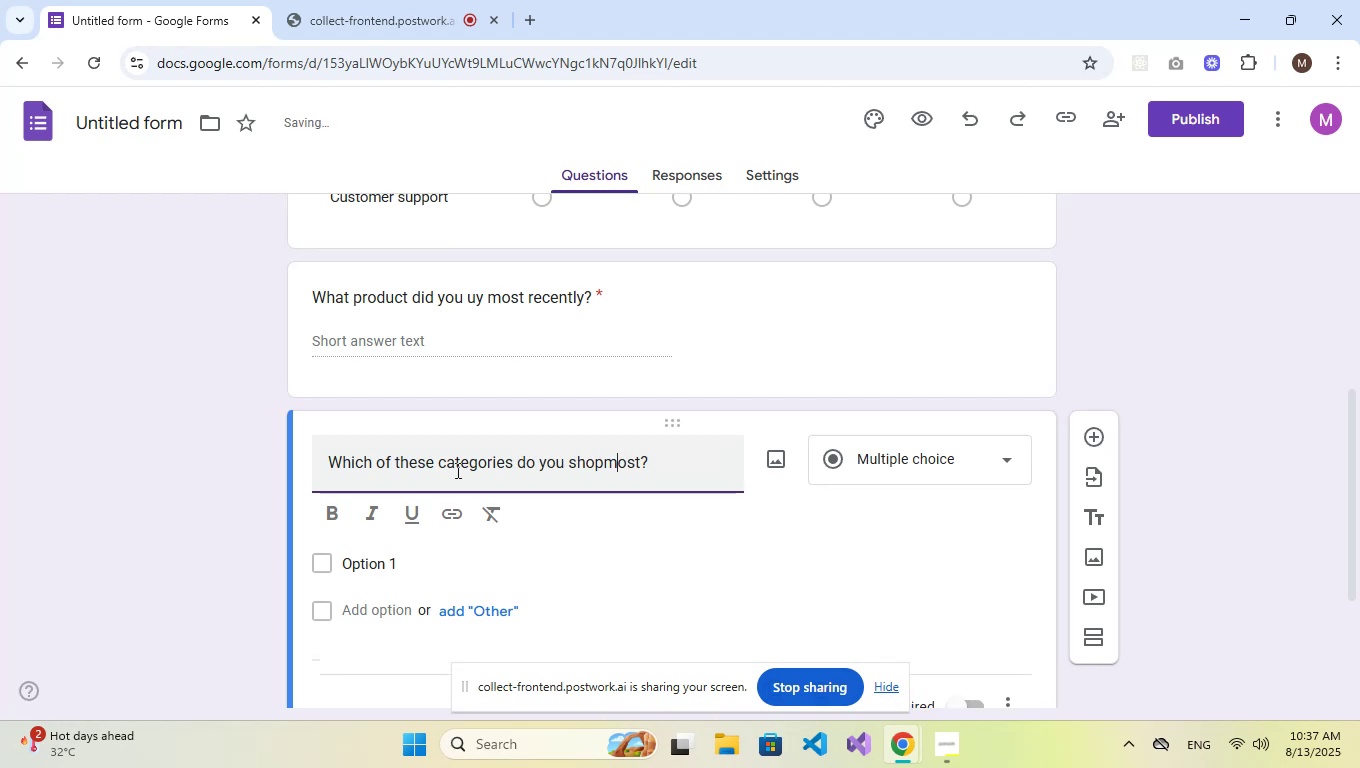 
key(ArrowLeft)
 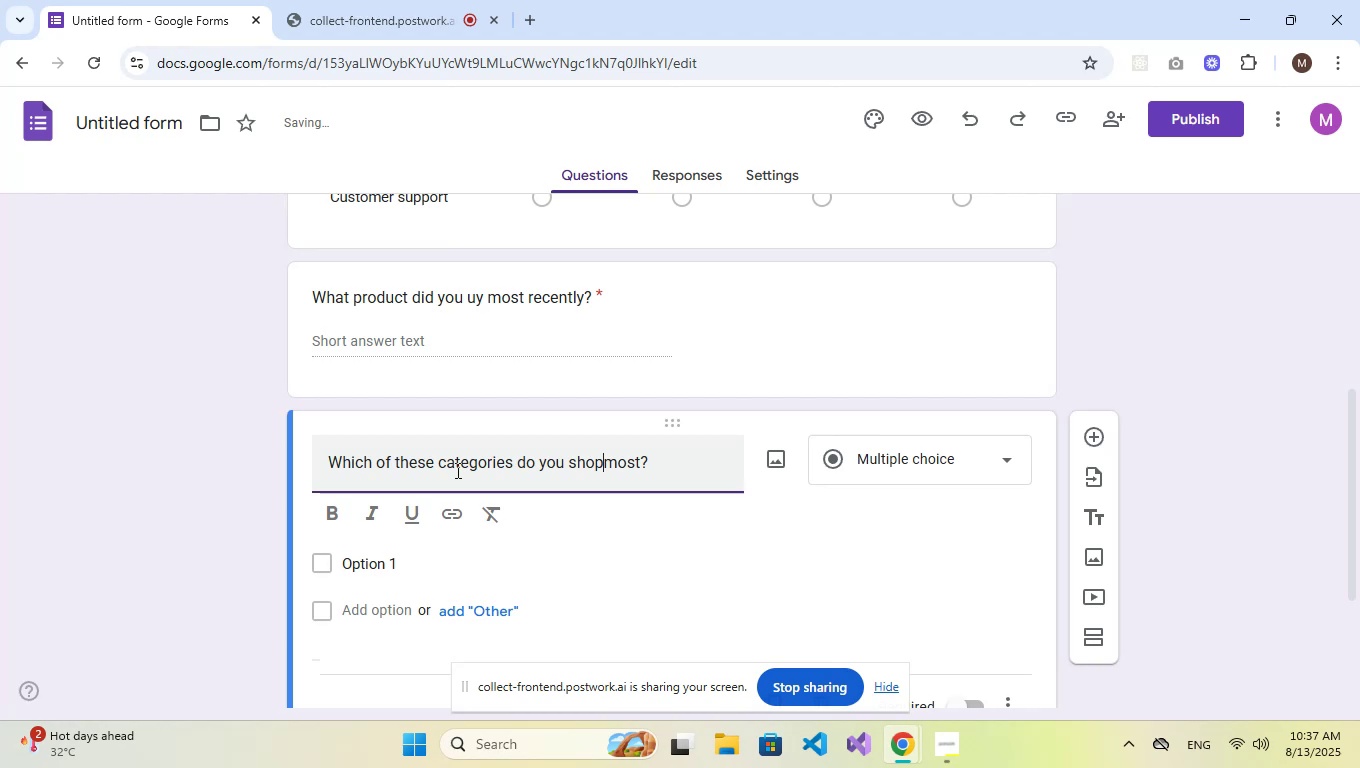 
key(Space)
 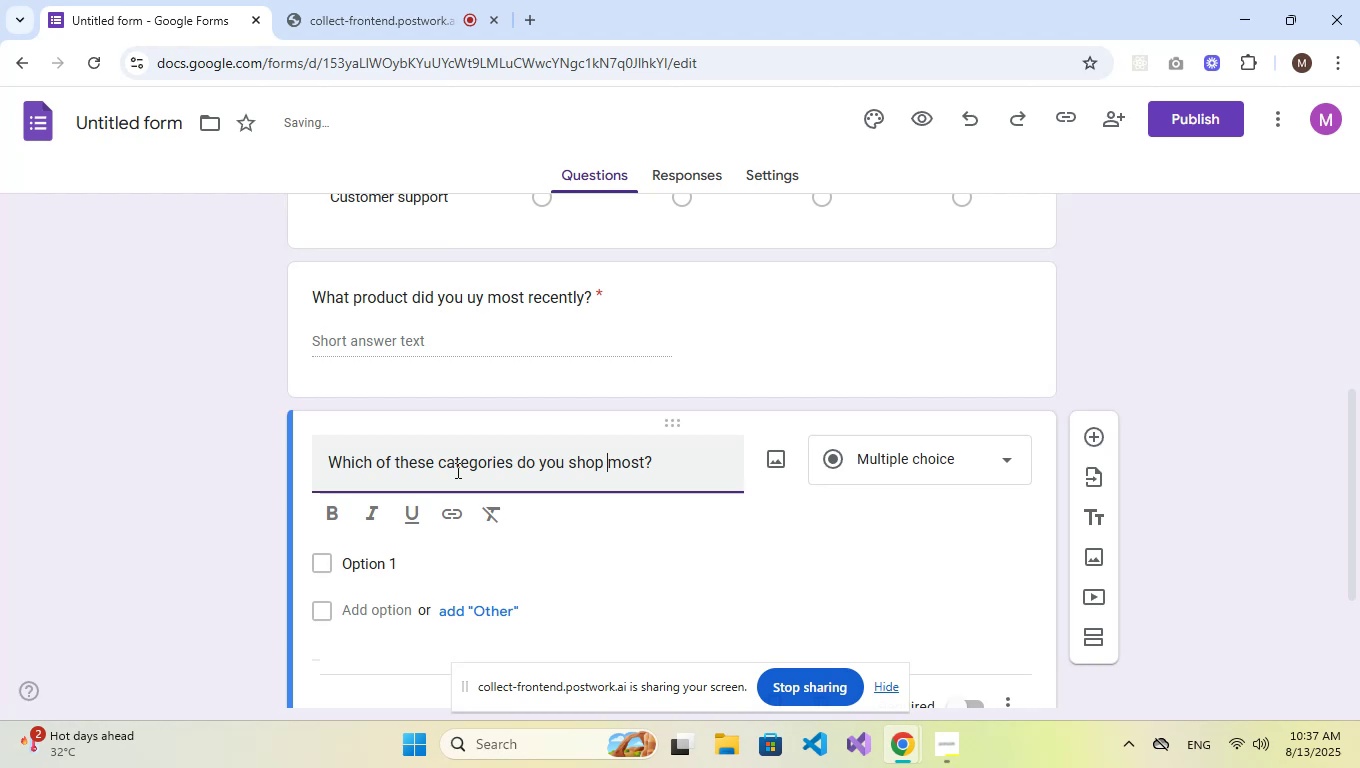 
hold_key(key=ArrowRight, duration=0.79)
 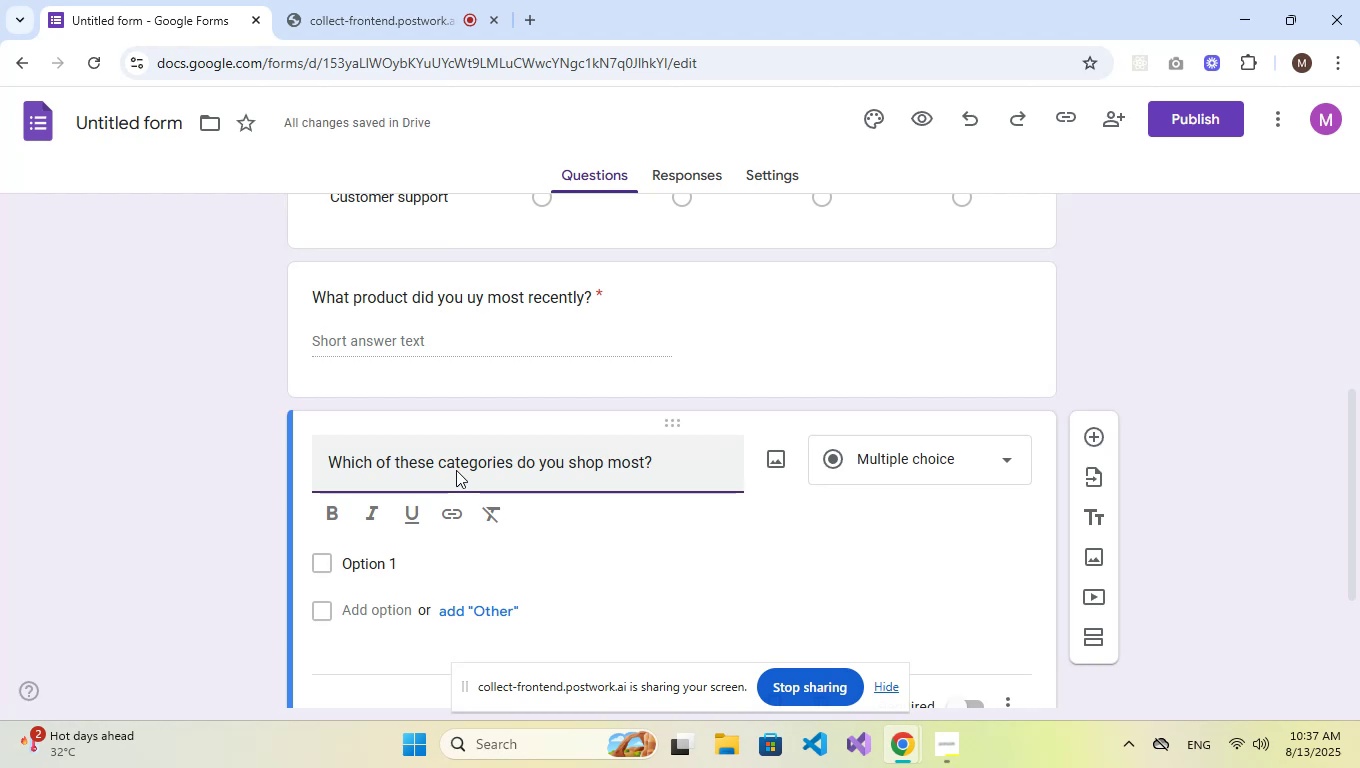 
scroll: coordinate [456, 470], scroll_direction: down, amount: 1.0
 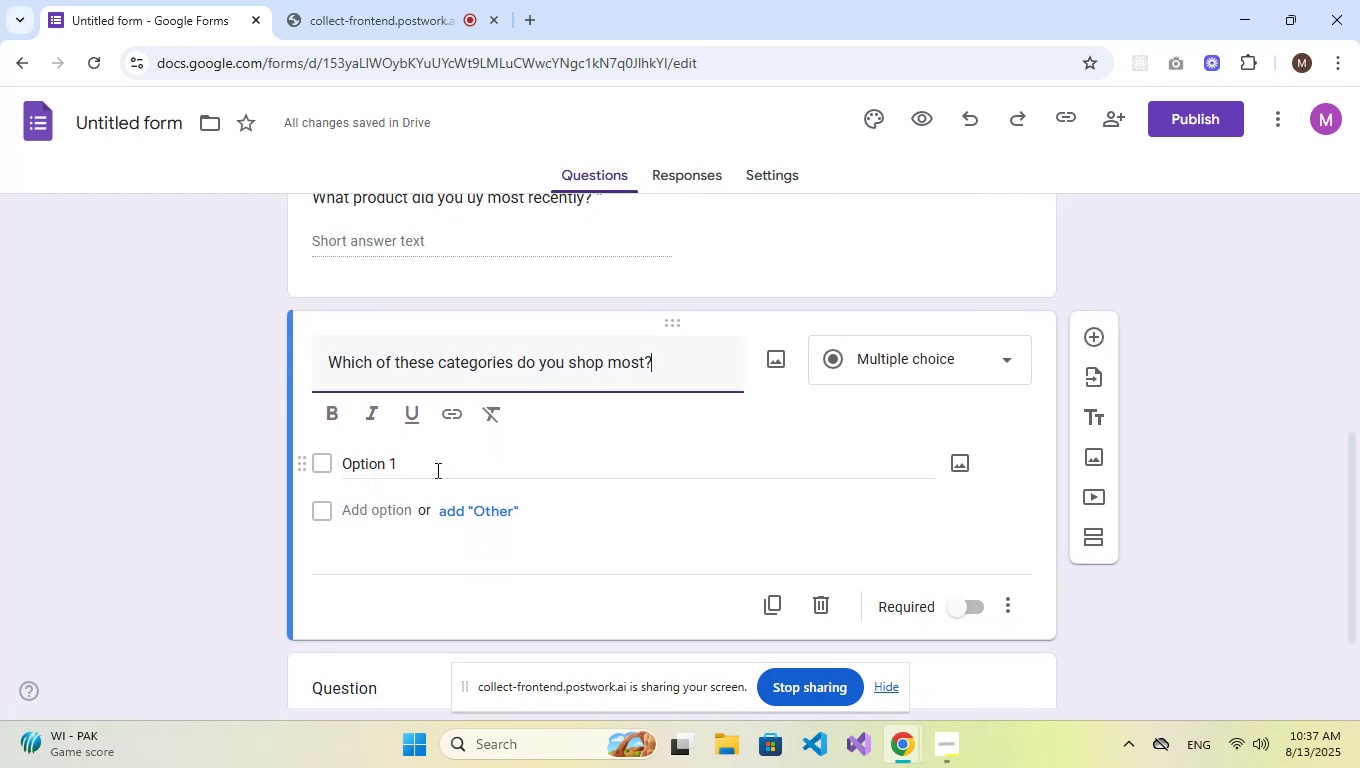 
double_click([436, 470])
 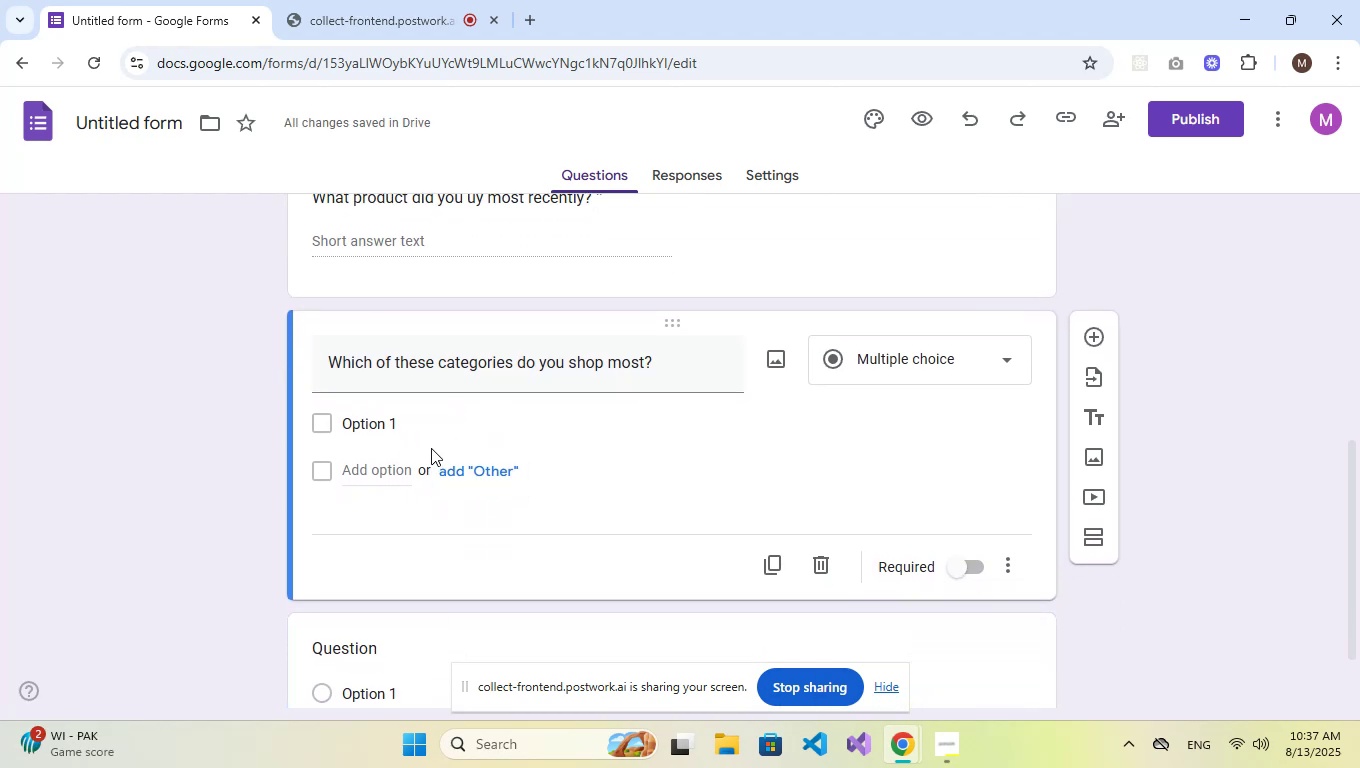 
left_click([436, 429])
 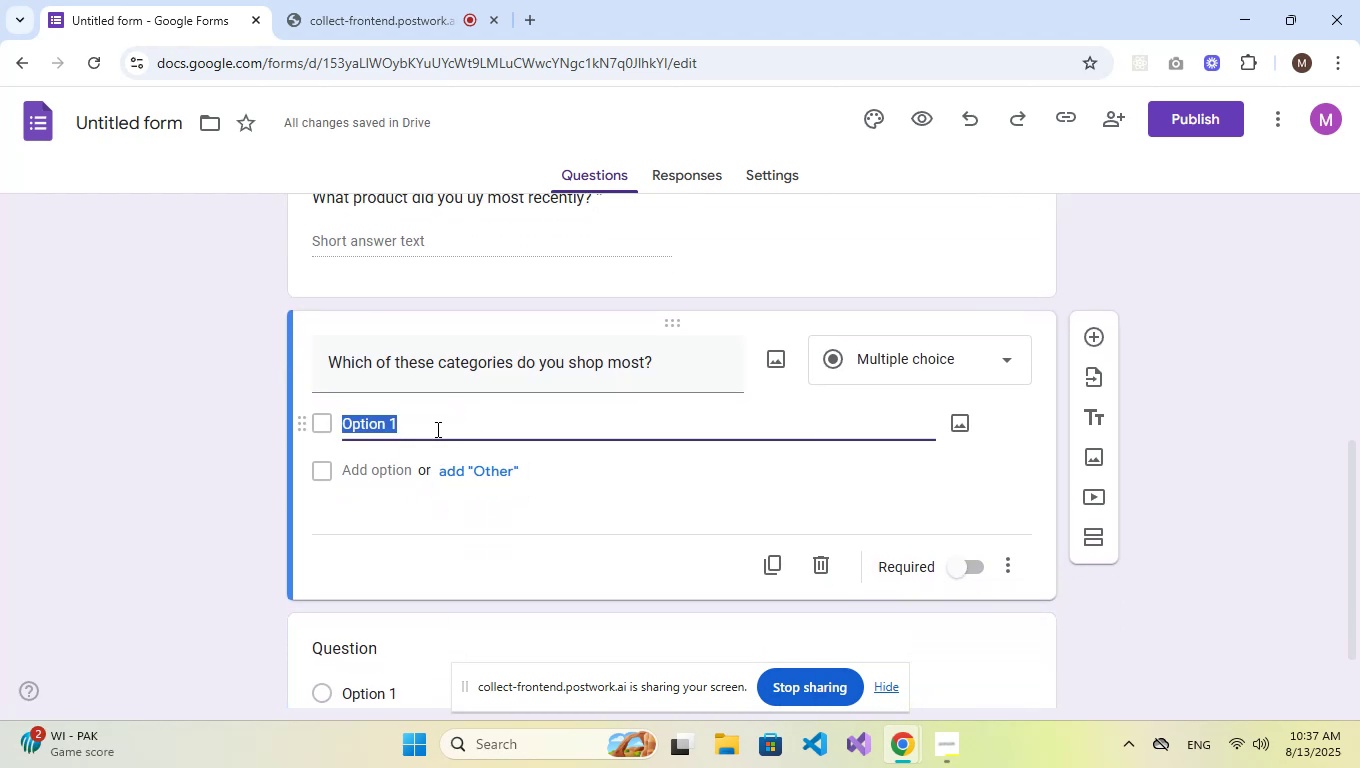 
key(CapsLock)
 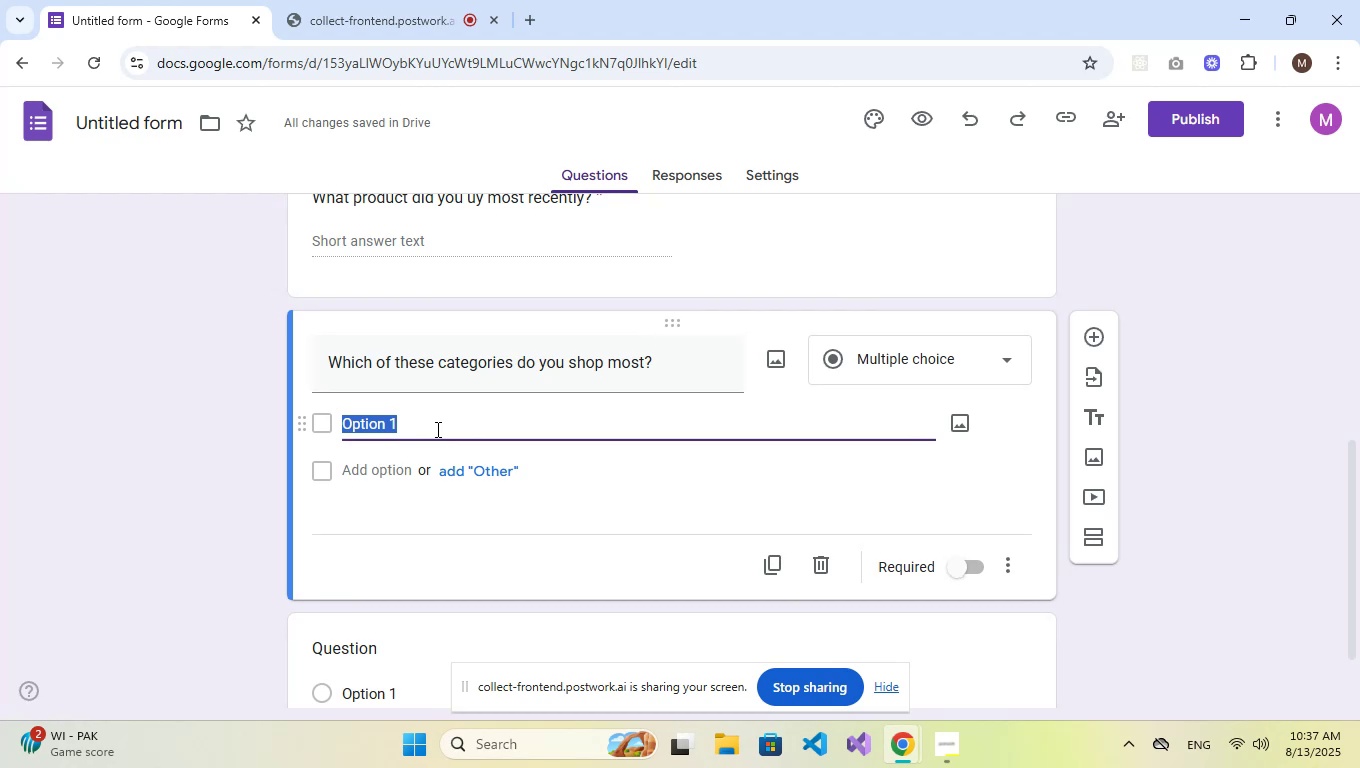 
key(E)
 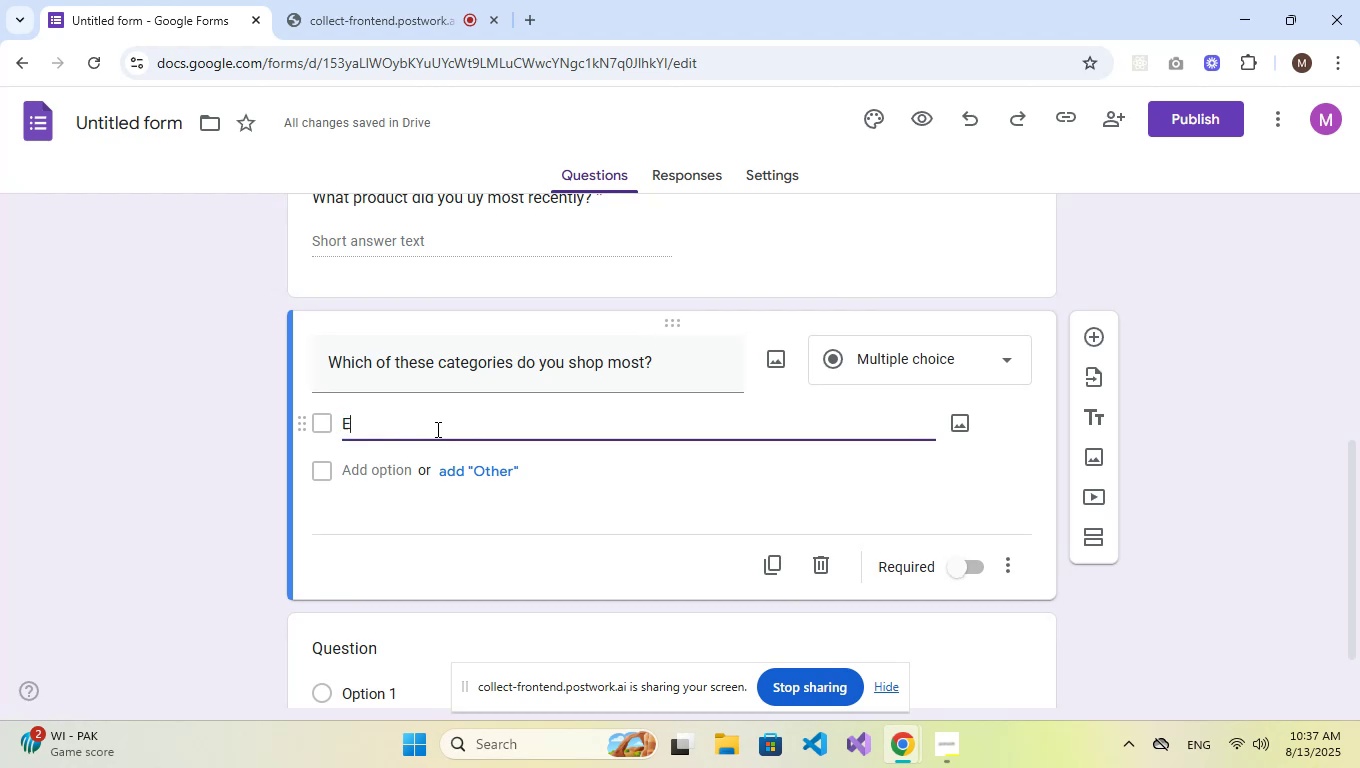 
key(CapsLock)
 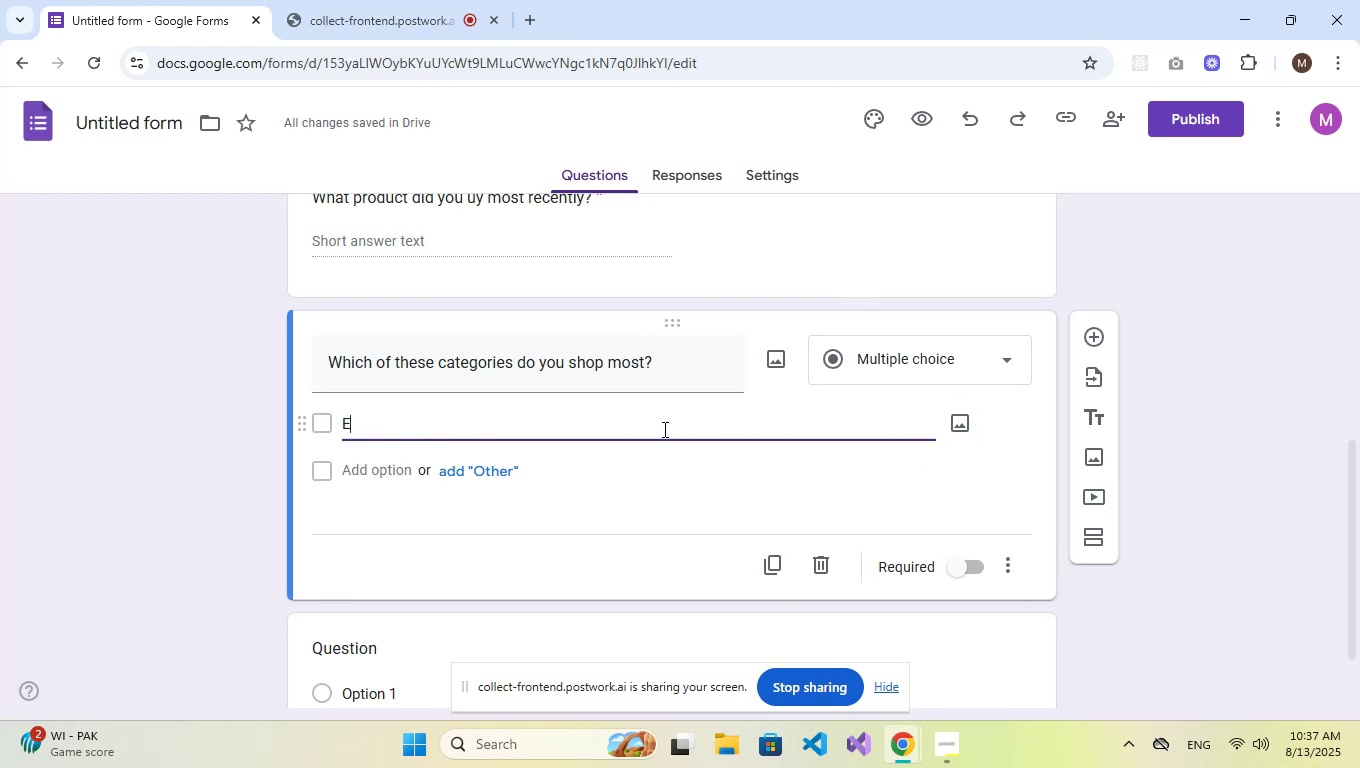 
type(lect)
 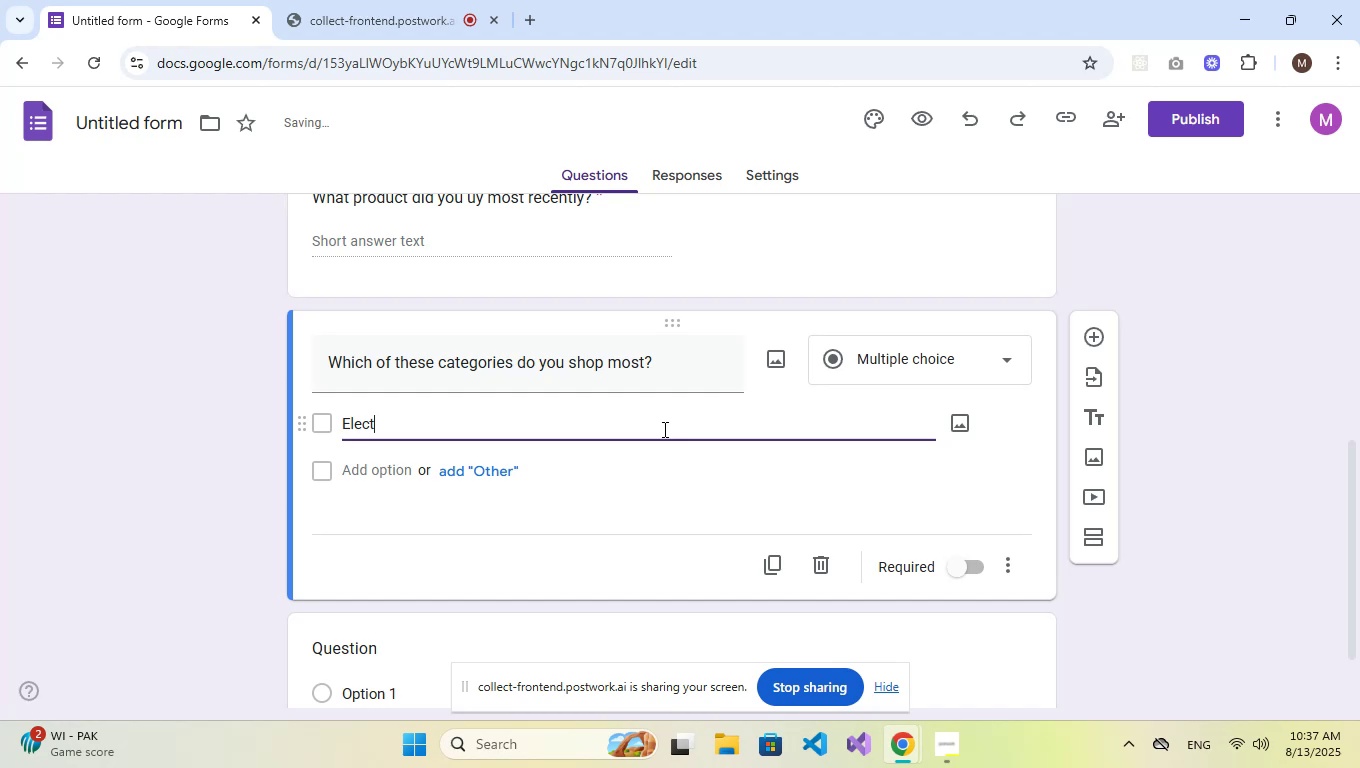 
type(ronics)
 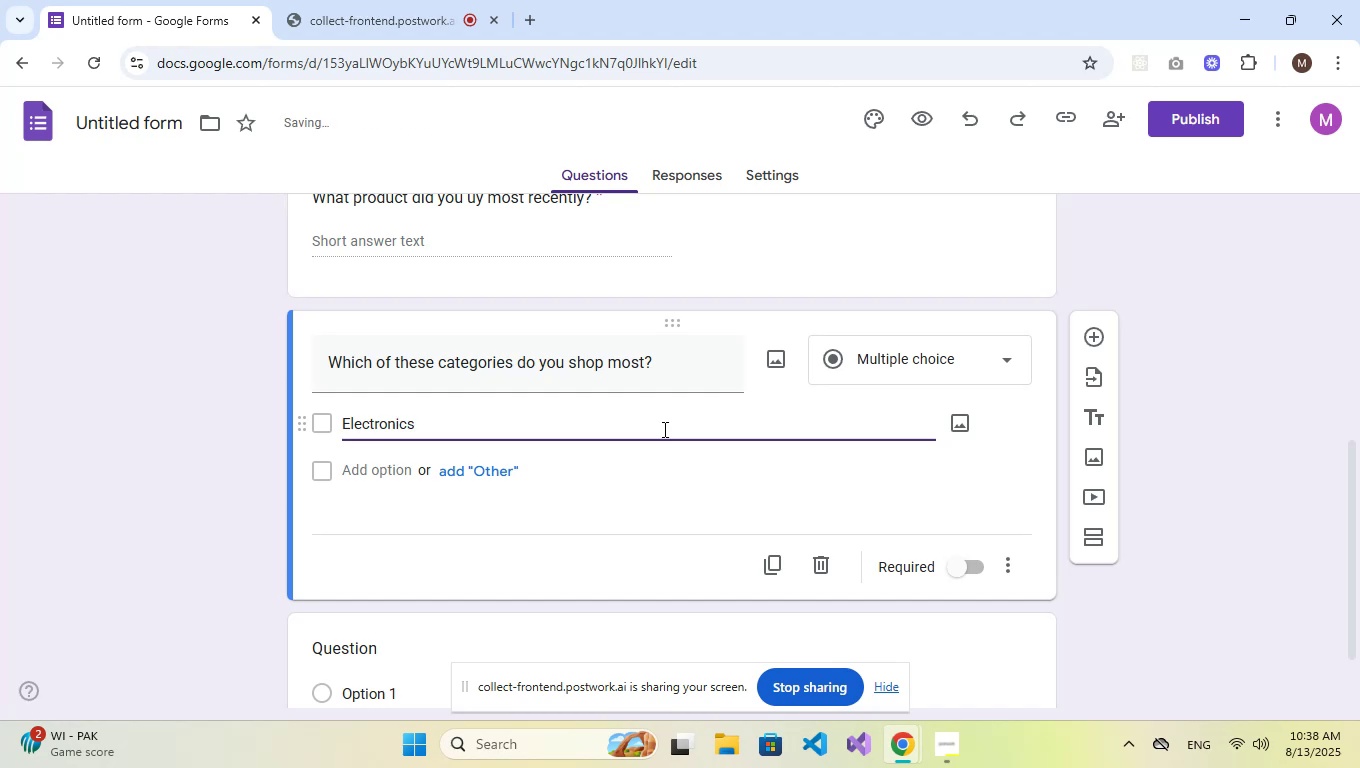 
key(Enter)
 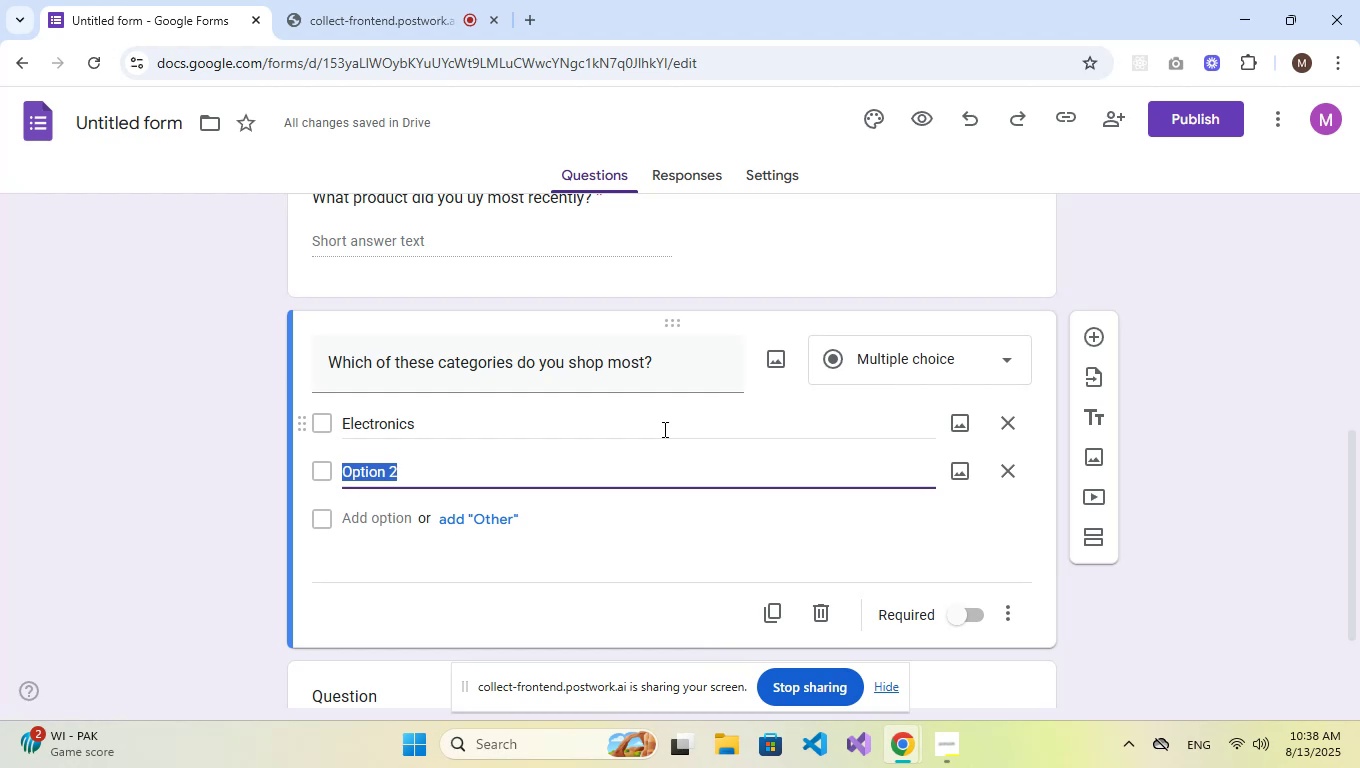 
wait(5.24)
 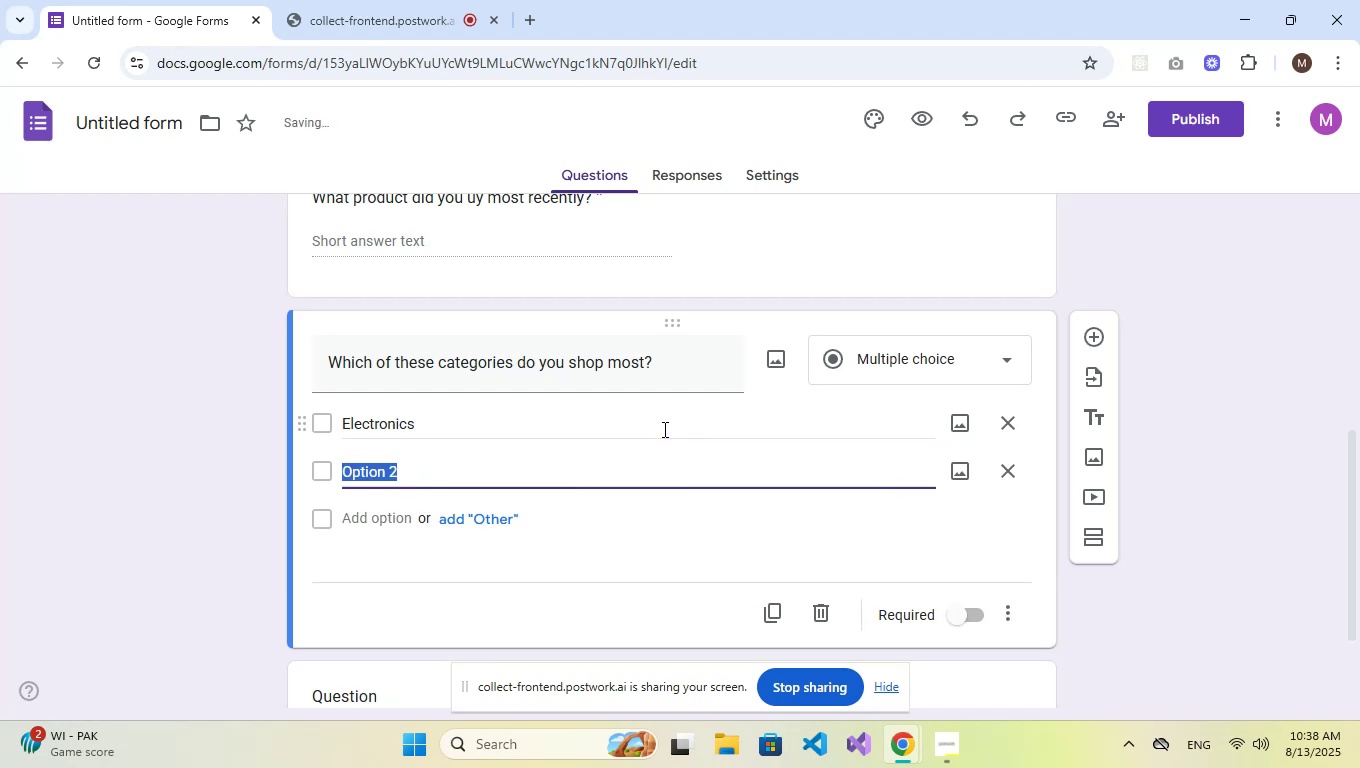 
type(Clothiong)
key(Backspace)
key(Backspace)
key(Backspace)
key(Backspace)
type(ing)
 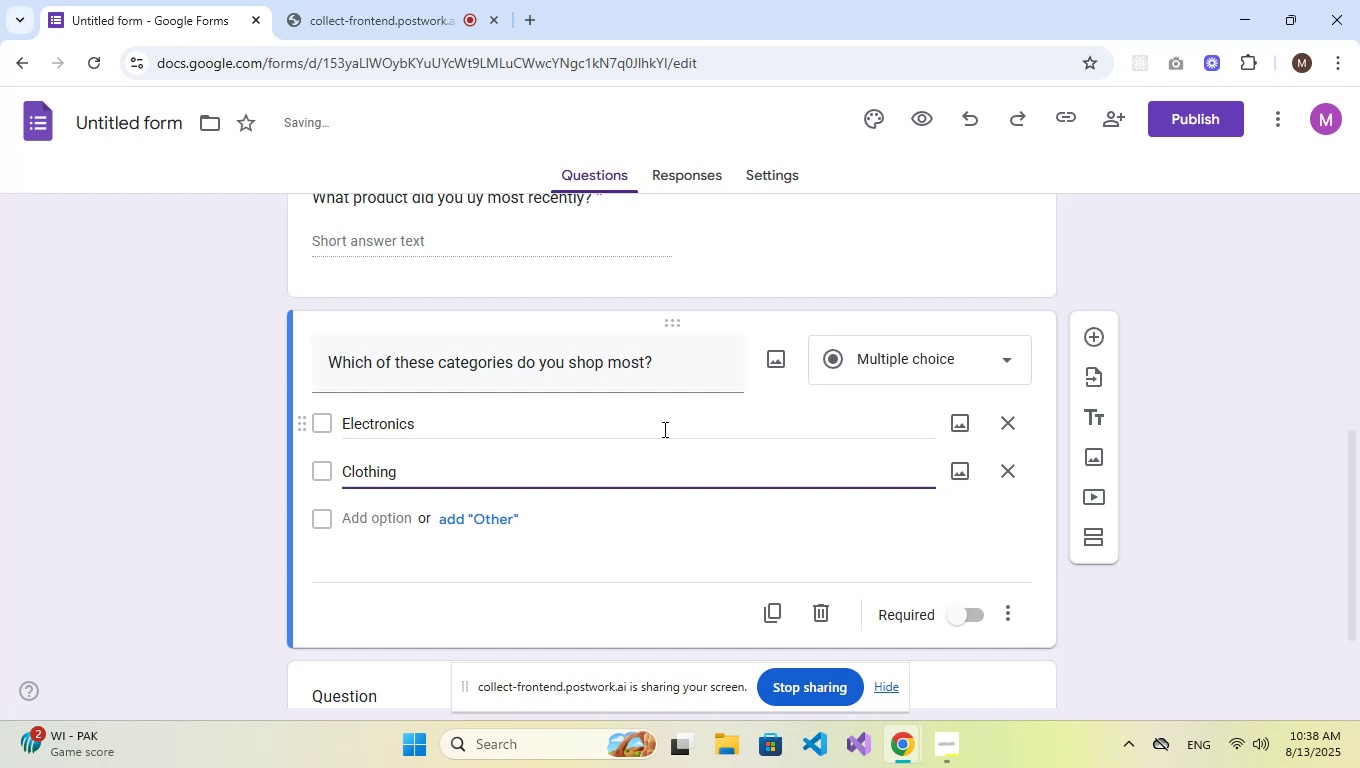 
key(Enter)
 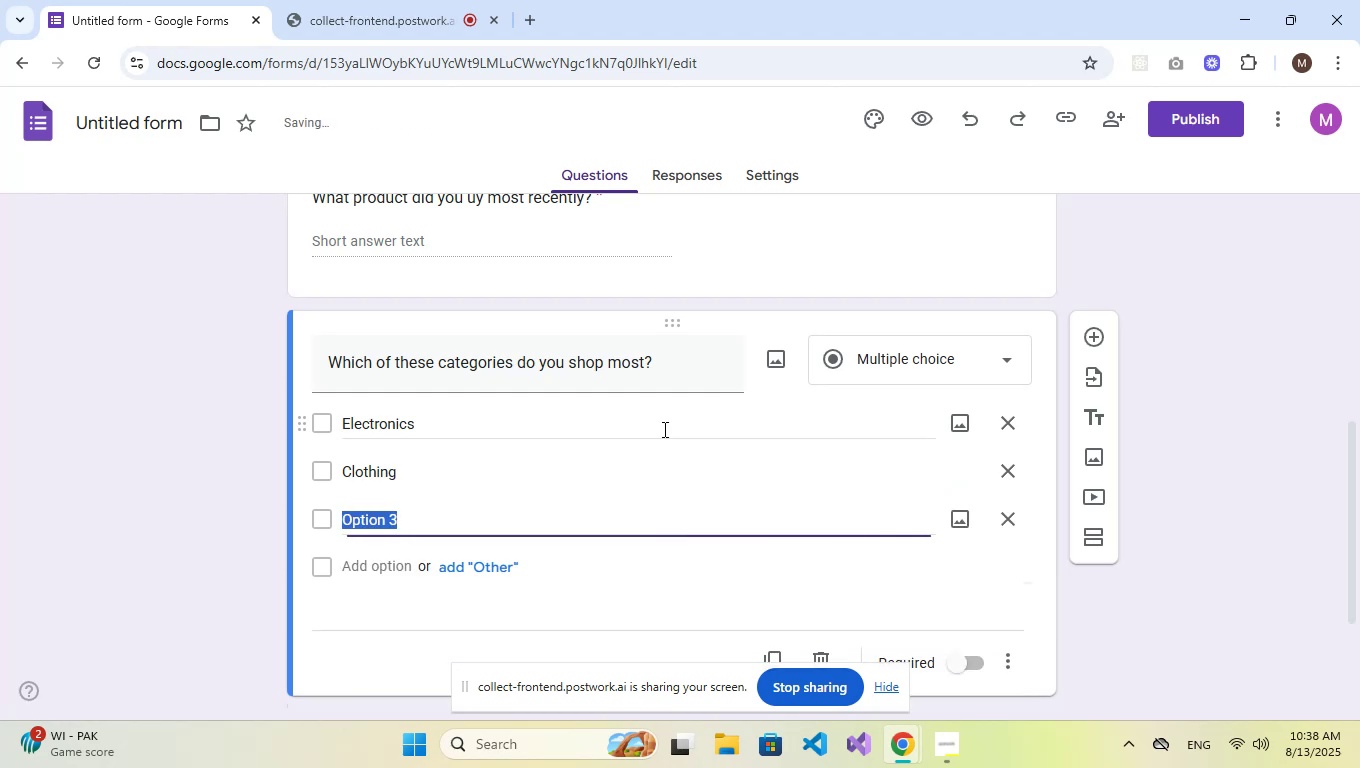 
type(Homr)
key(Backspace)
type(e & Kitchen)
 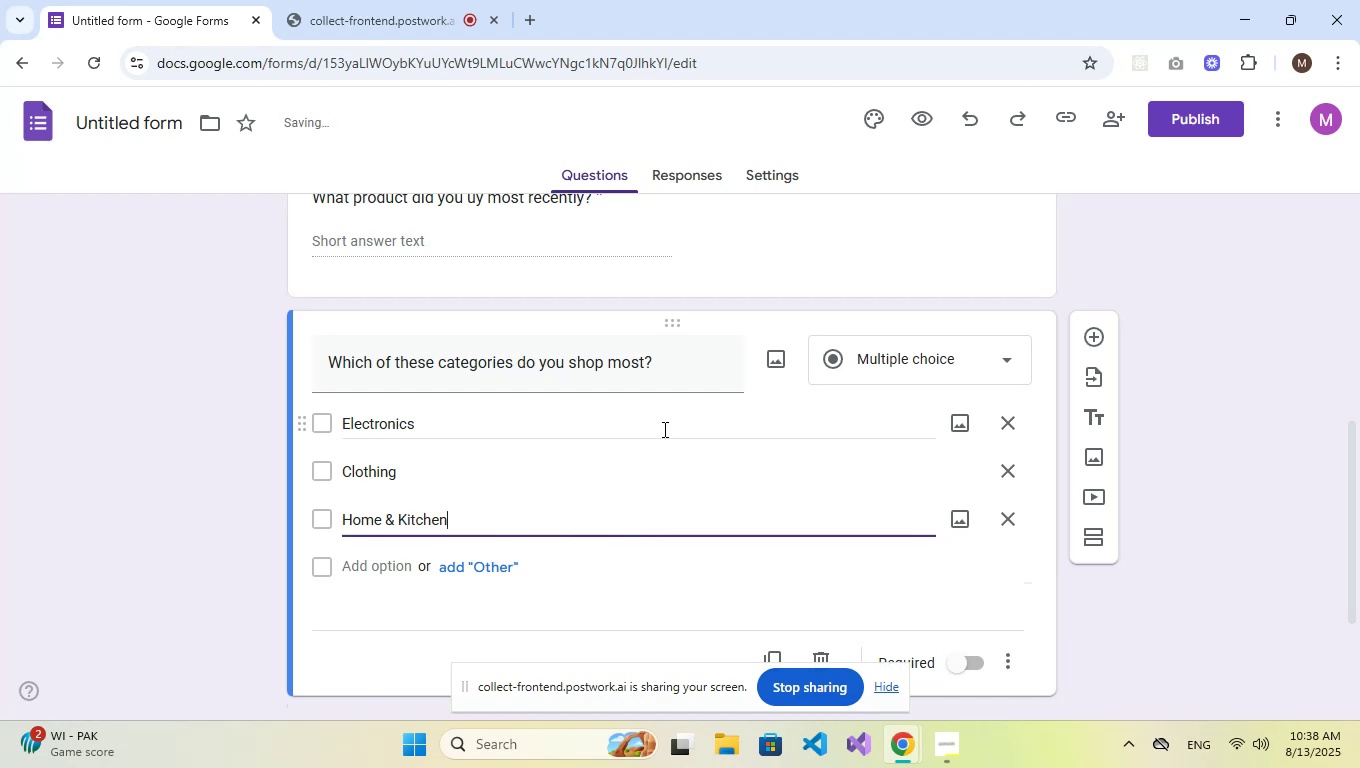 
key(Enter)
 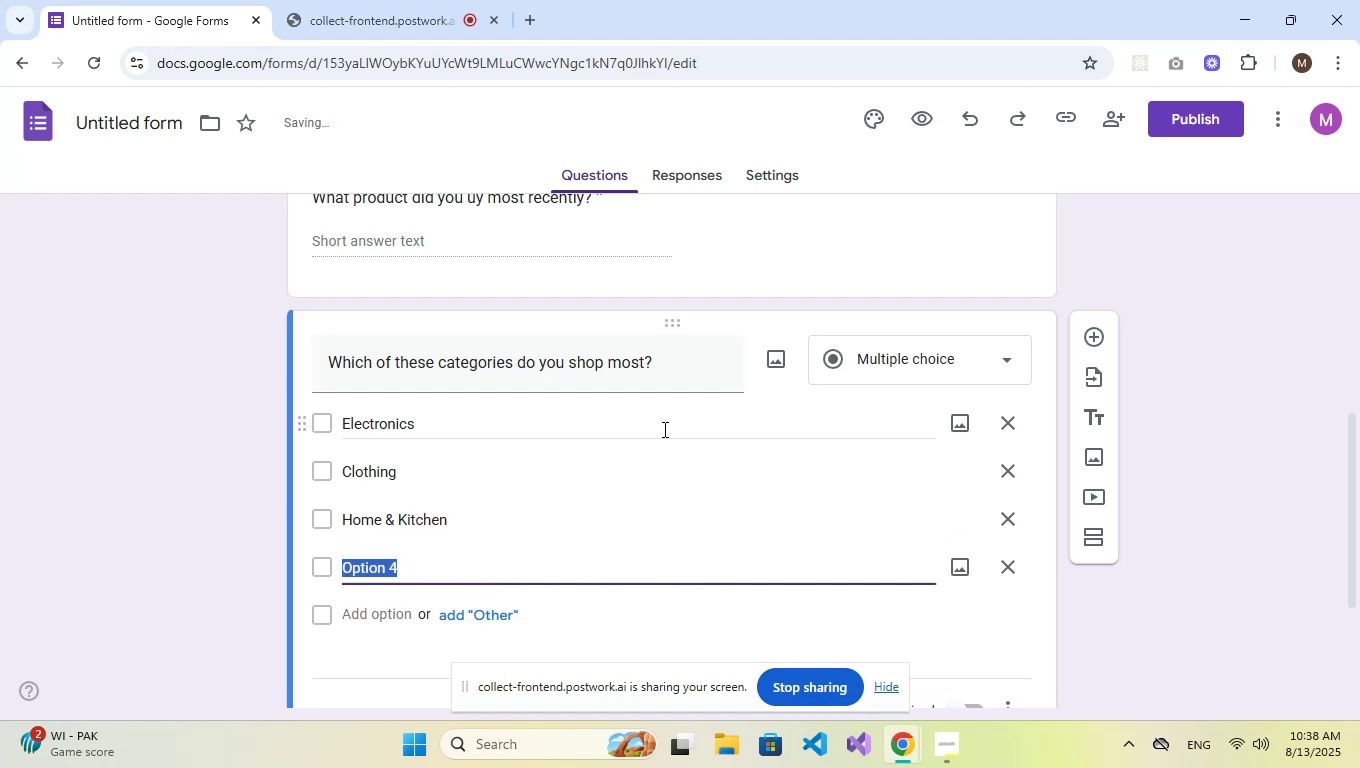 
type(Beauty Products)
 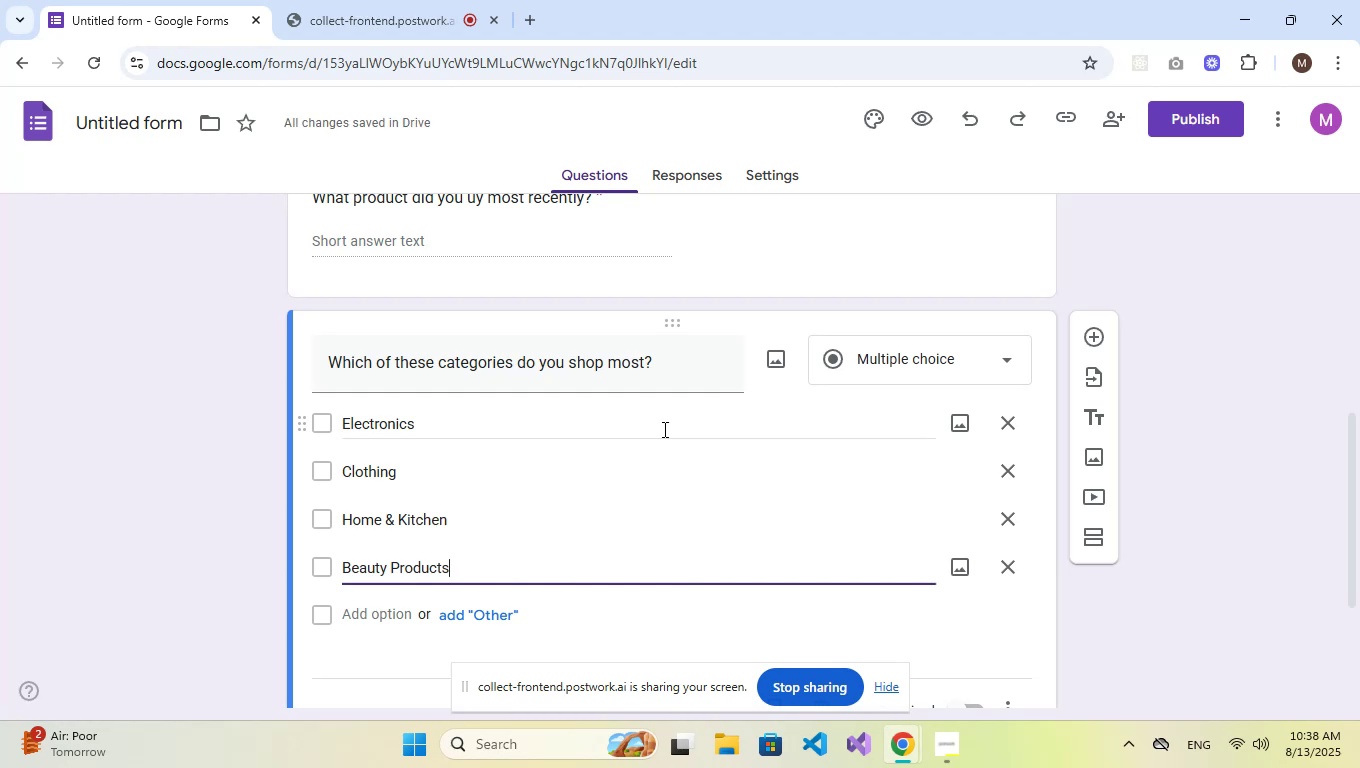 
left_click([1279, 532])
 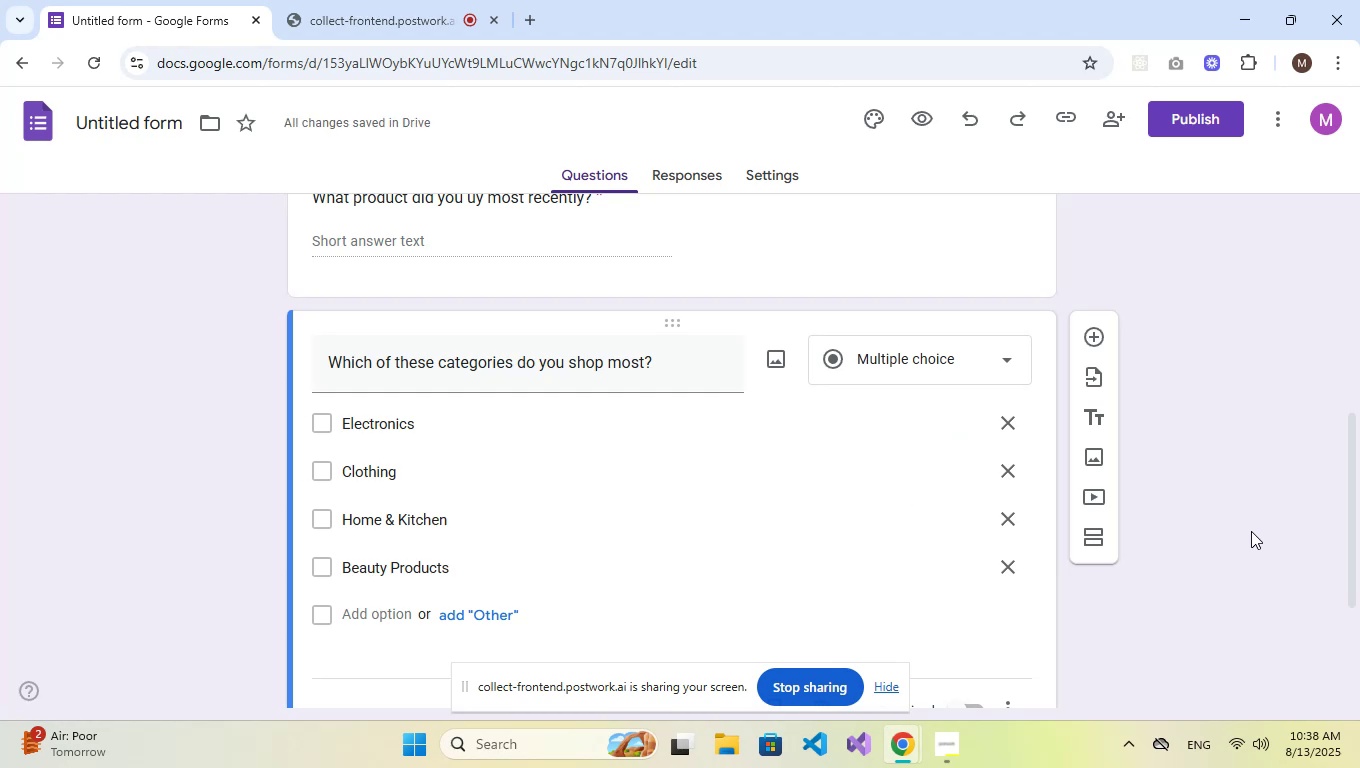 
left_click([959, 355])
 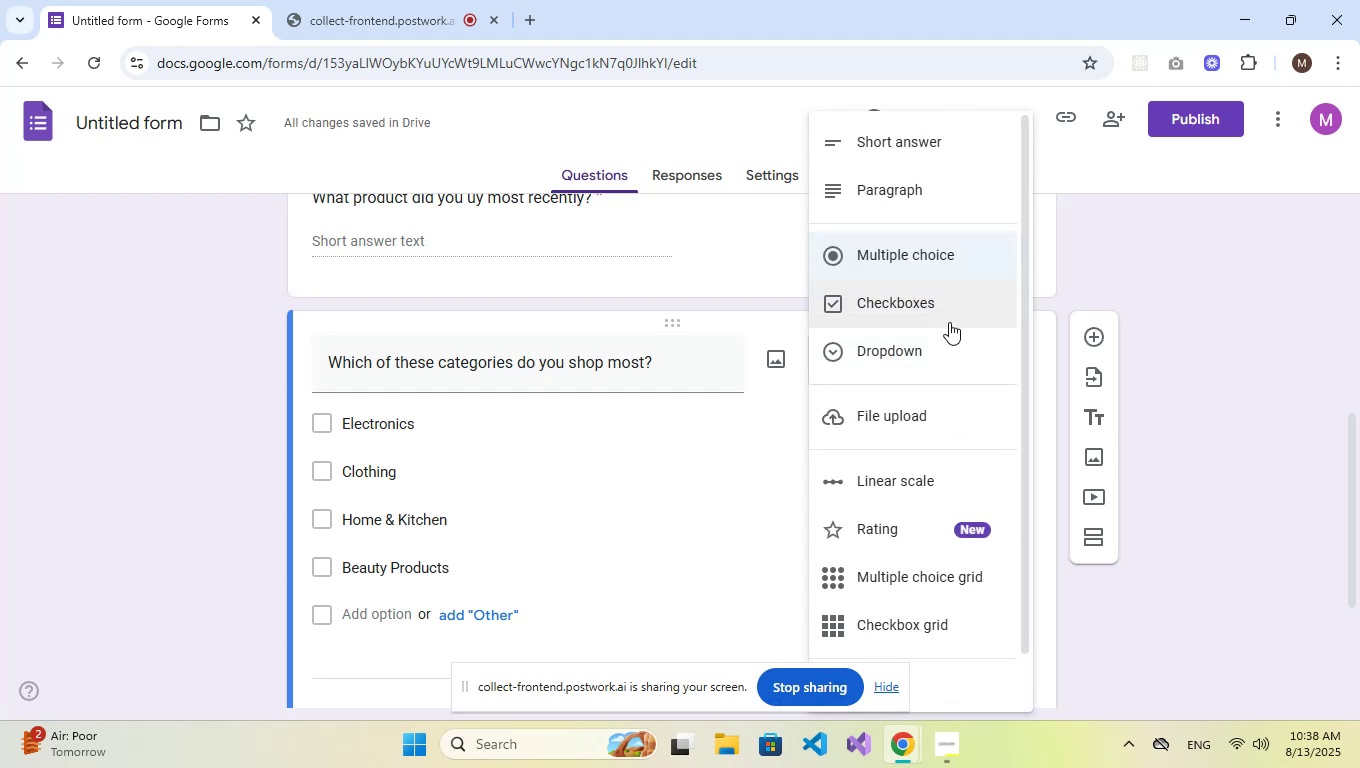 
left_click([946, 294])
 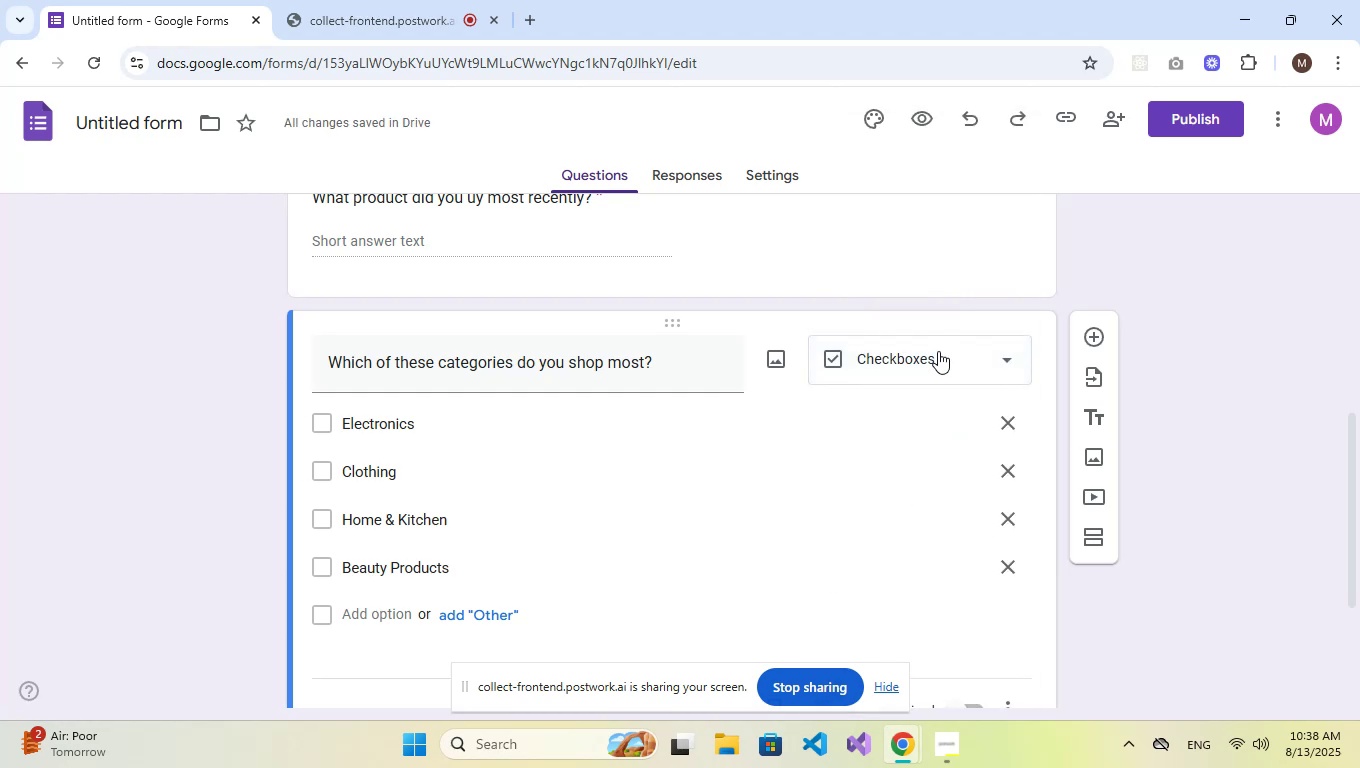 
left_click([938, 351])
 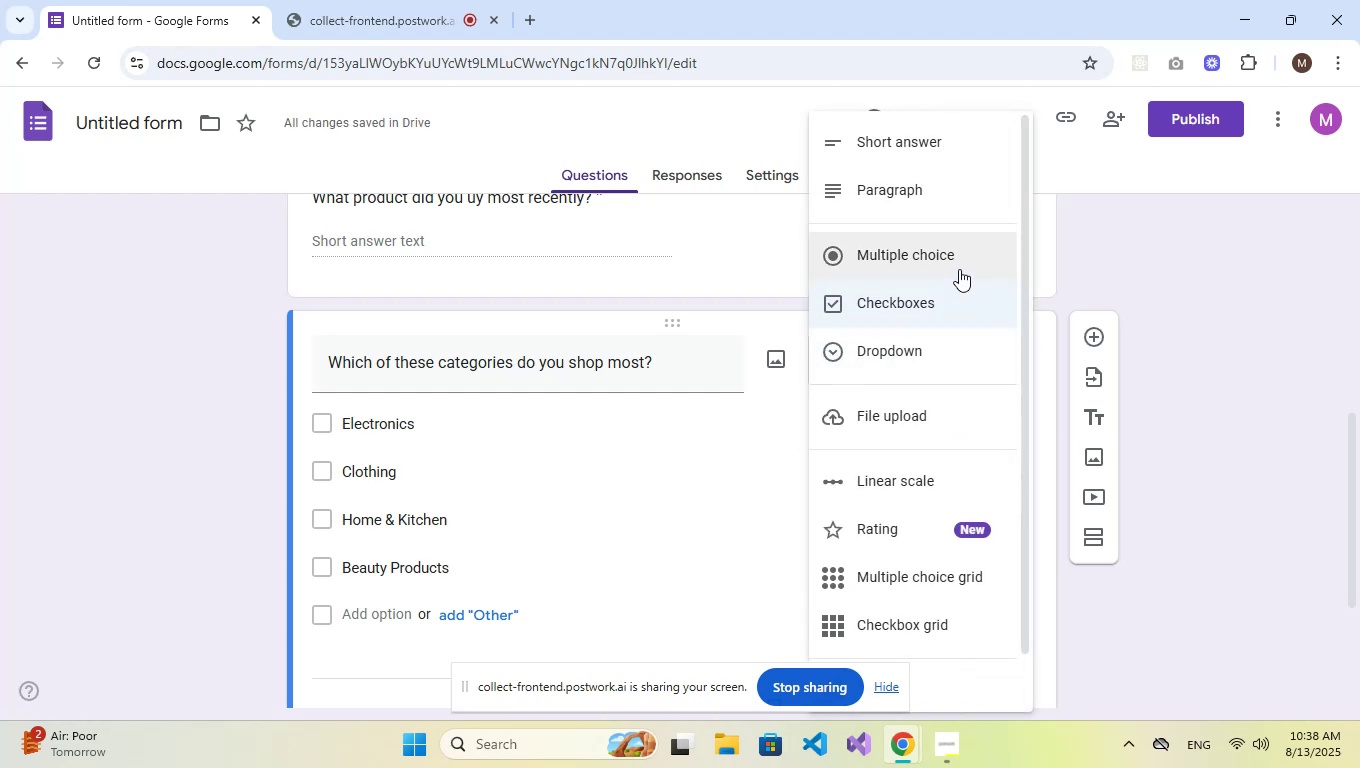 
left_click([959, 269])
 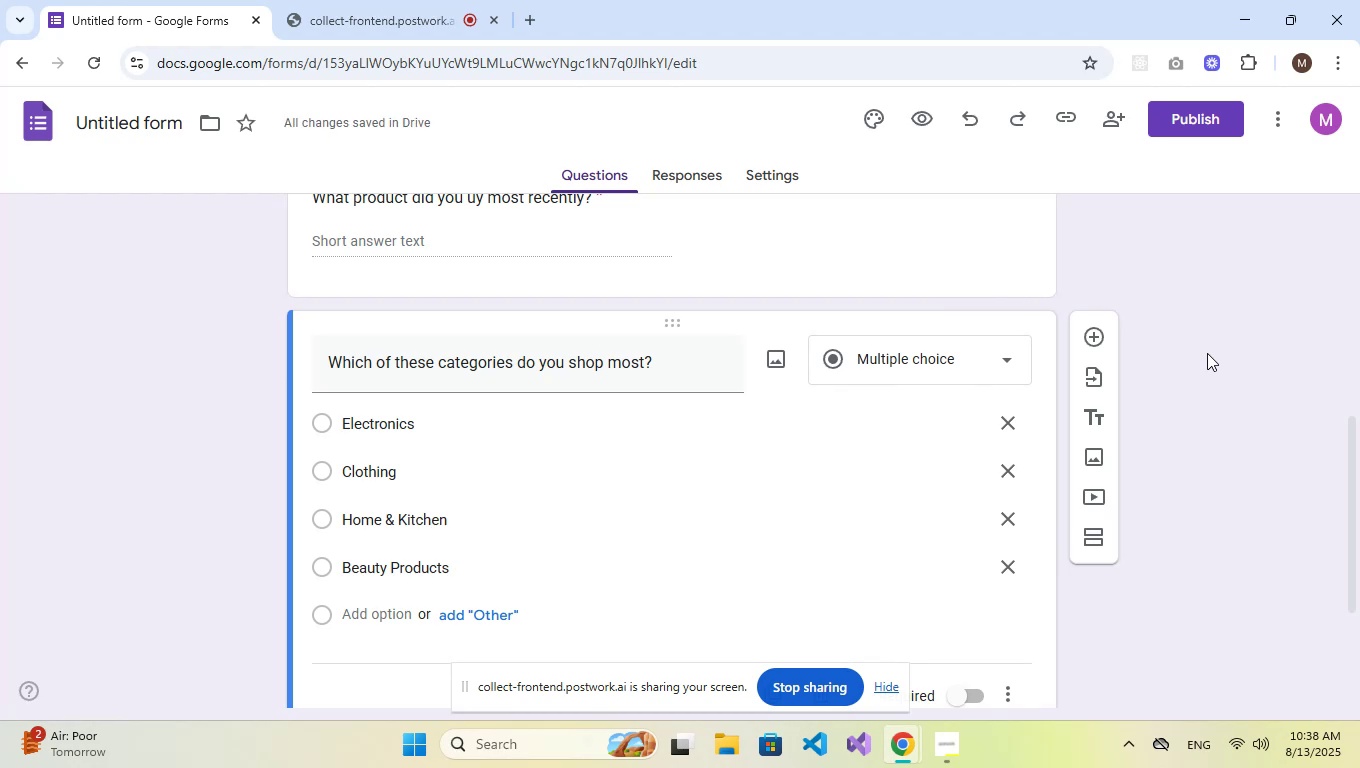 
scroll: coordinate [1207, 353], scroll_direction: down, amount: 1.0
 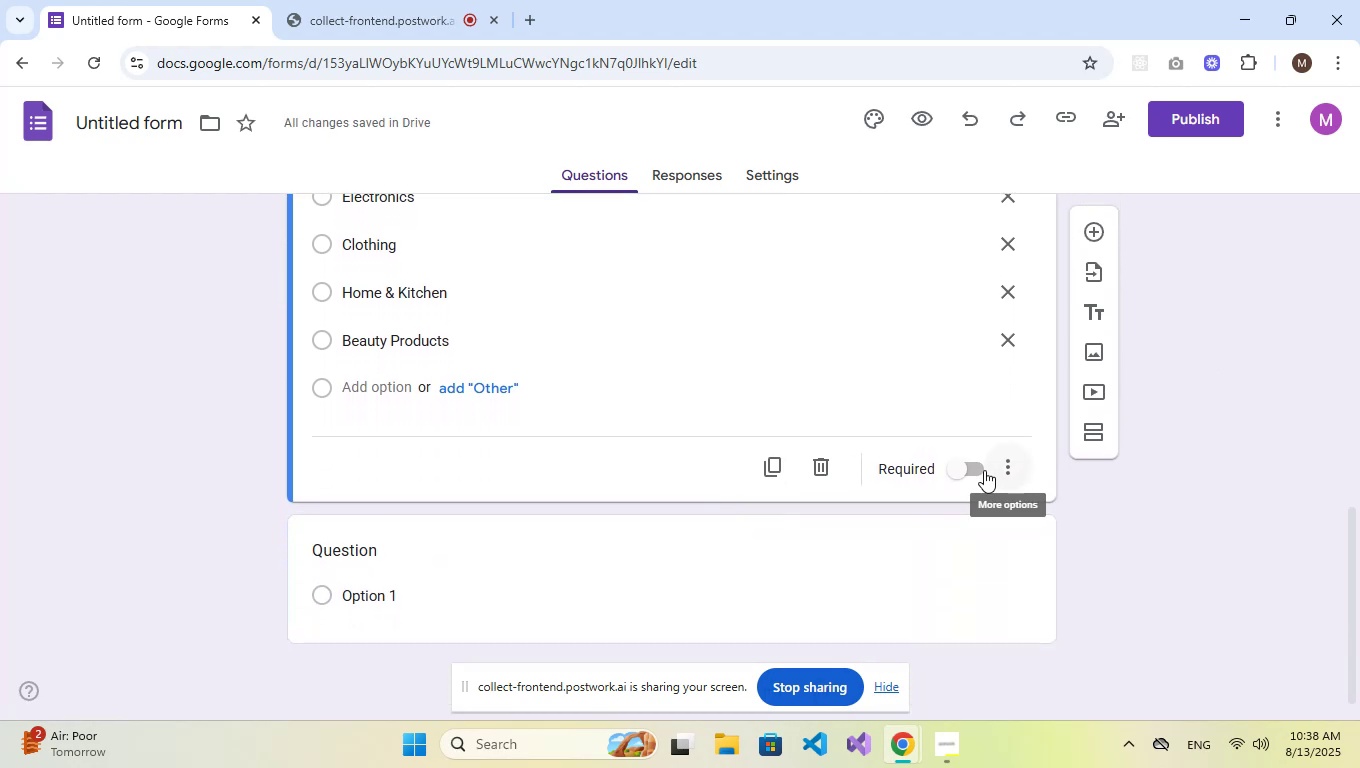 
left_click([979, 470])
 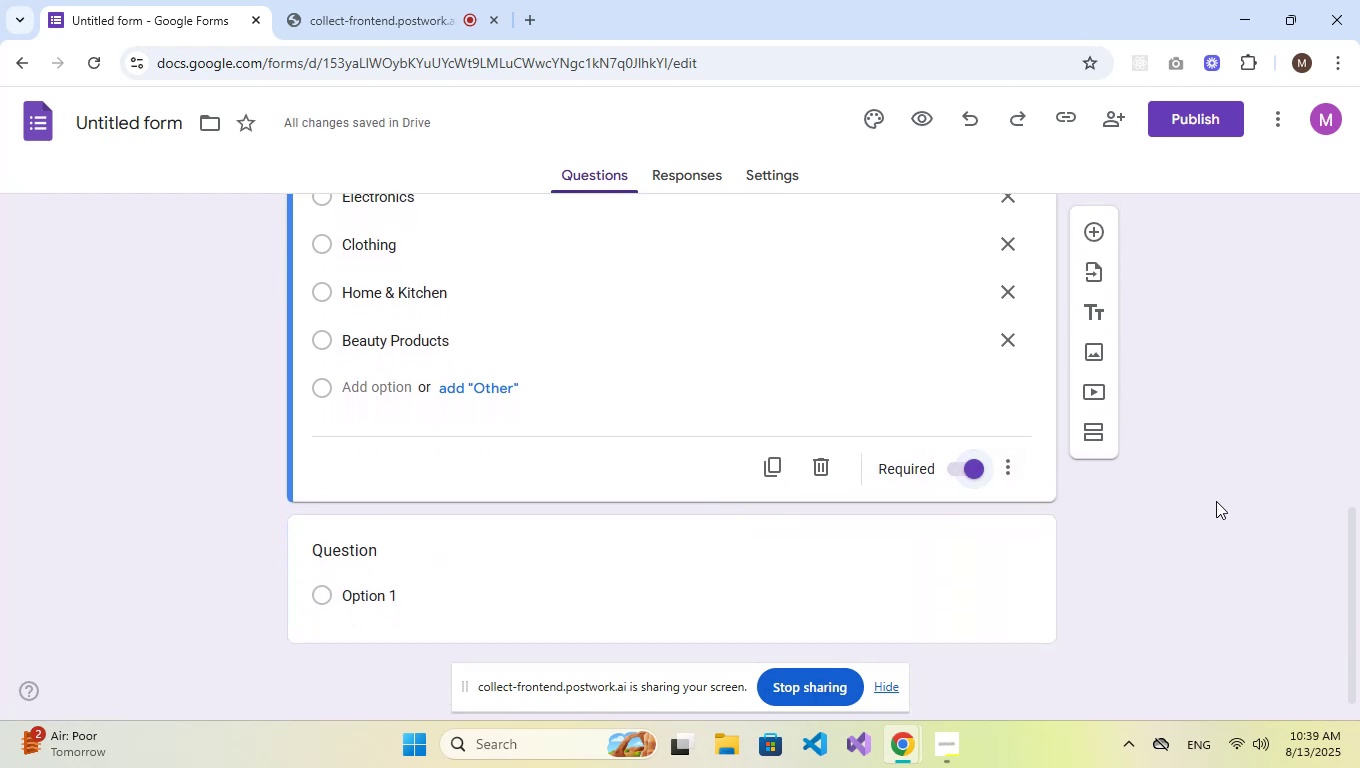 
left_click([516, 572])
 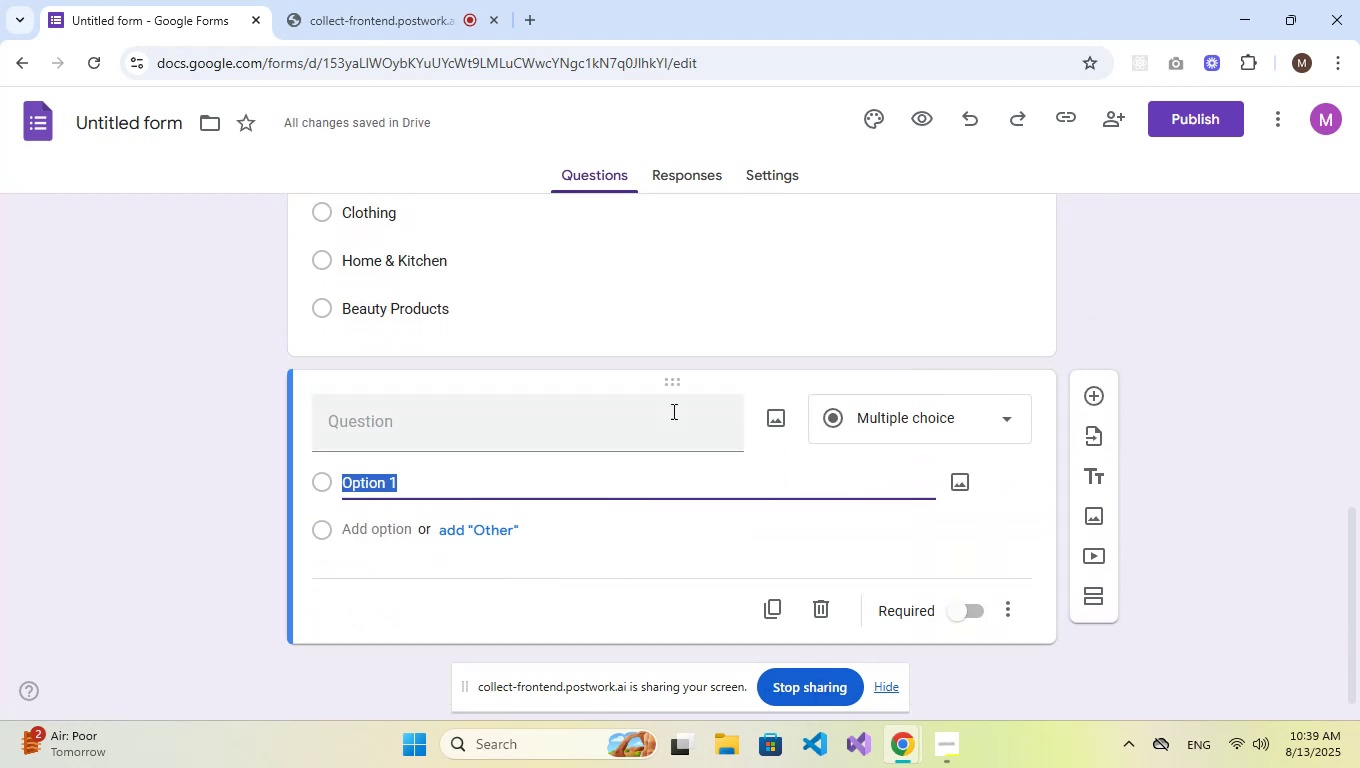 
left_click([921, 433])
 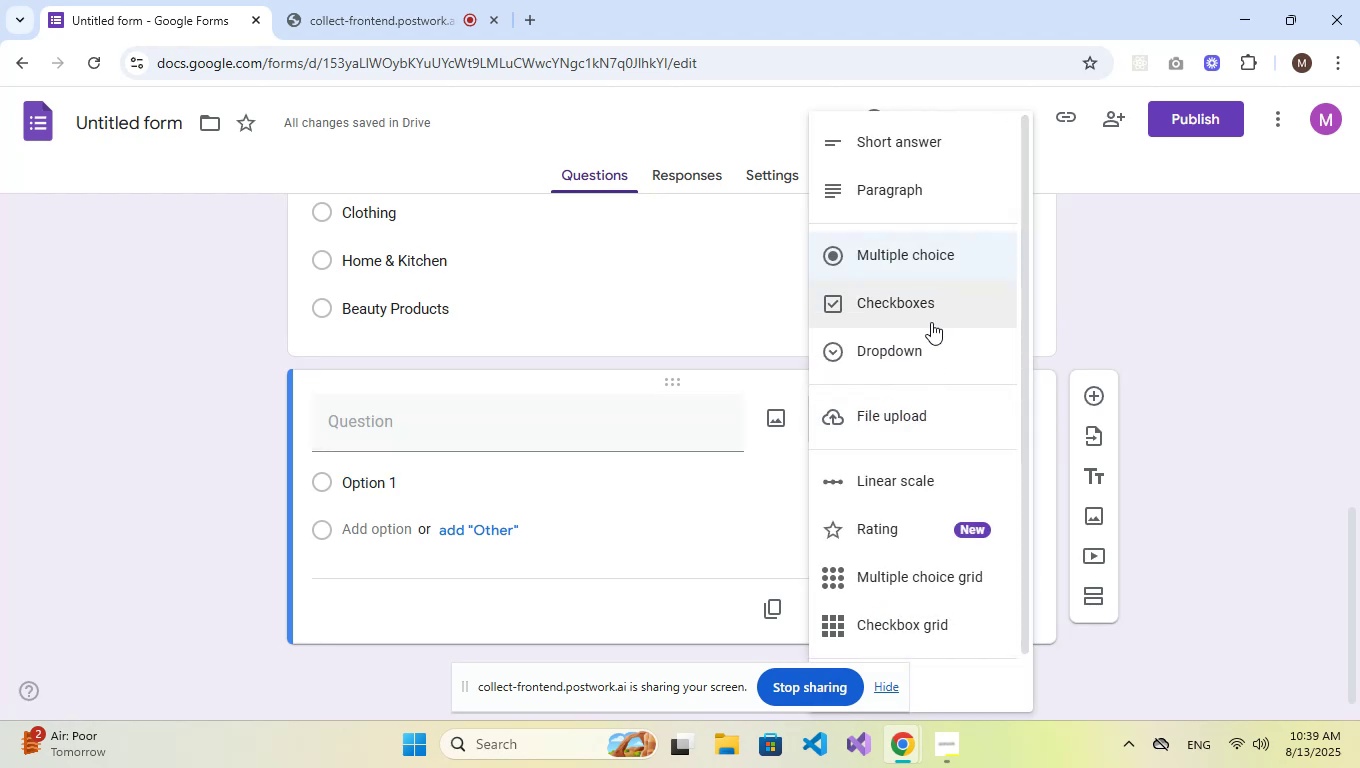 
left_click([926, 349])
 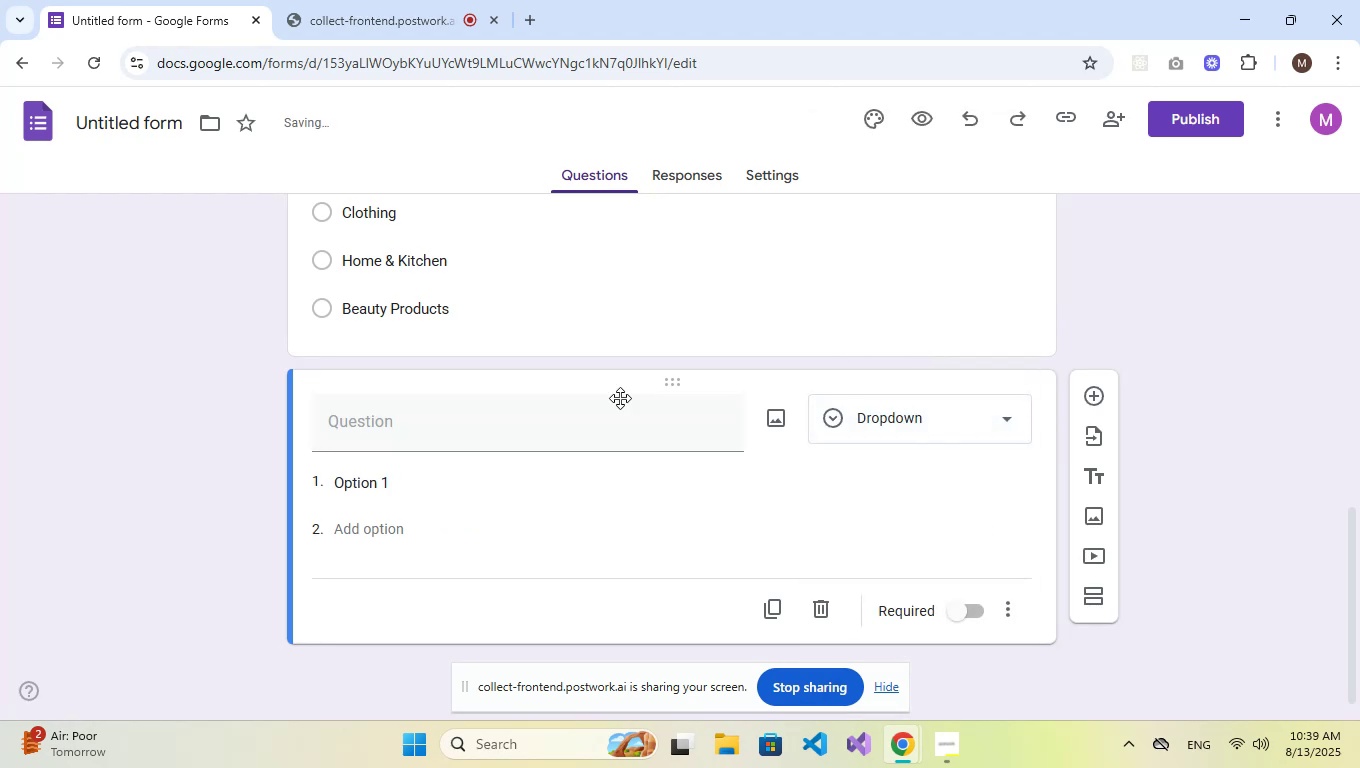 
left_click([482, 428])
 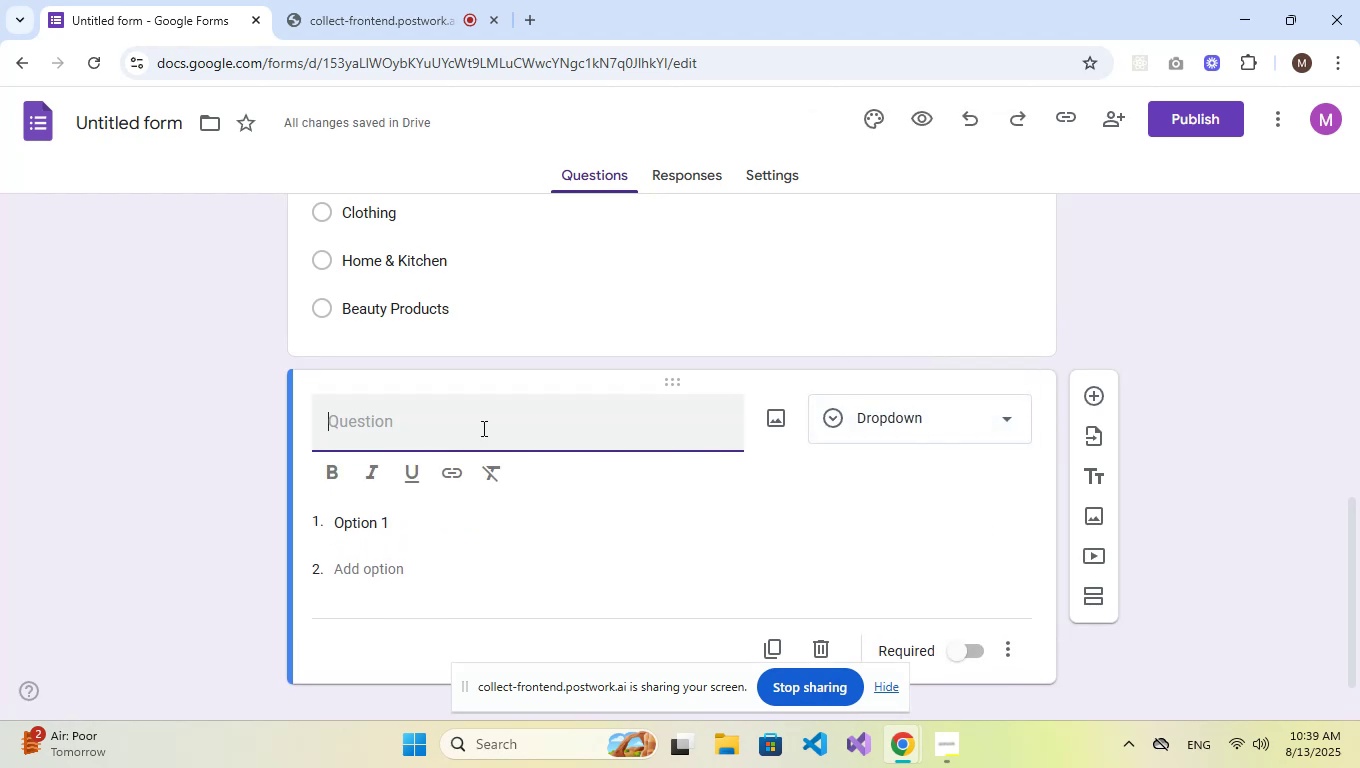 
type(Which device do you usually shop form ?)
key(Backspace)
key(Backspace)
 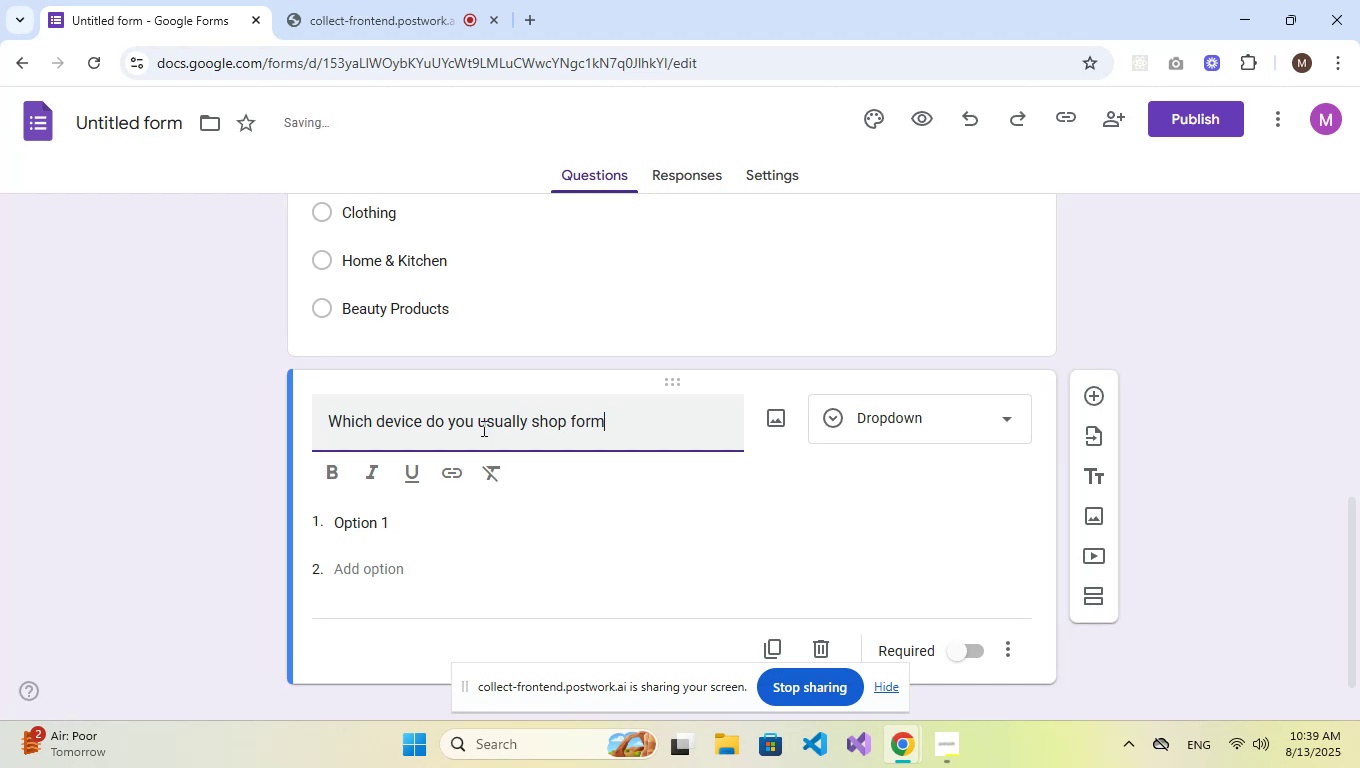 
key(Shift+Enter)
 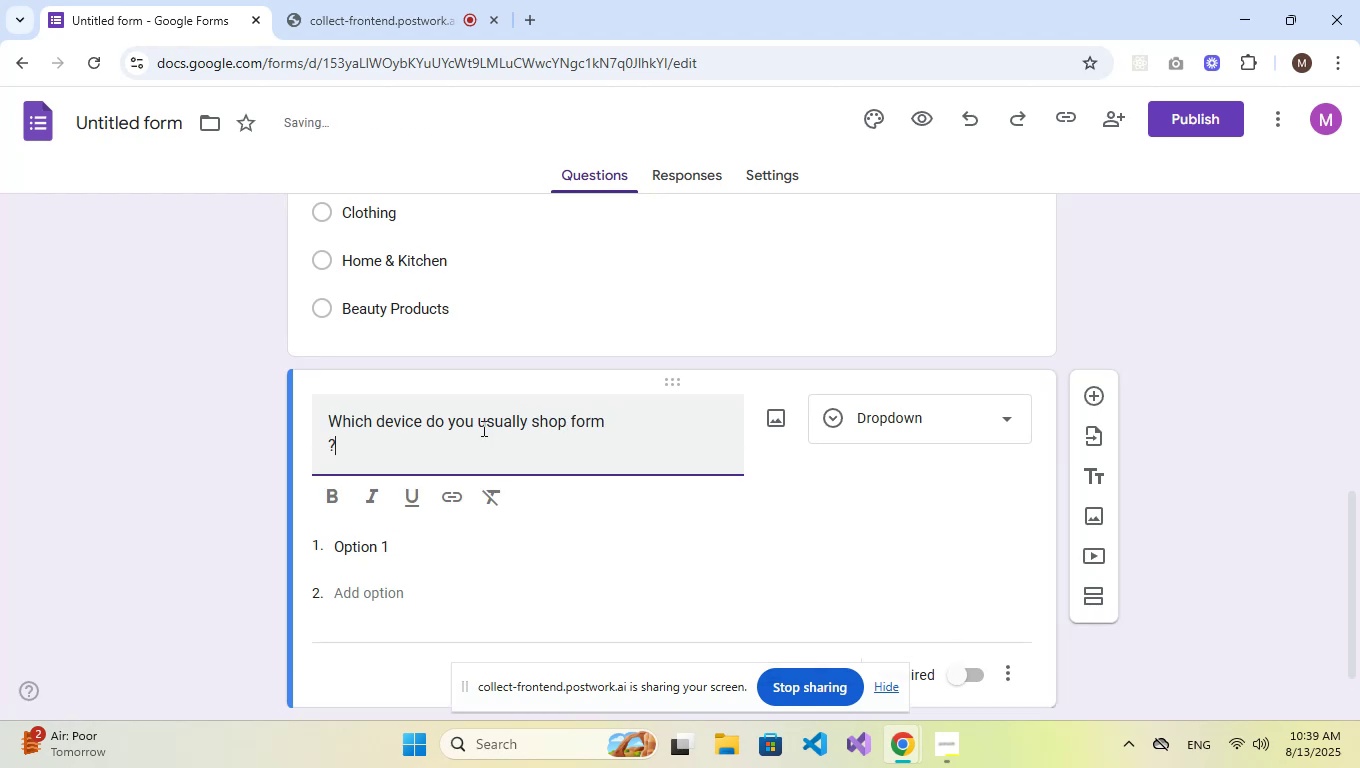 
key(Shift+Slash)
 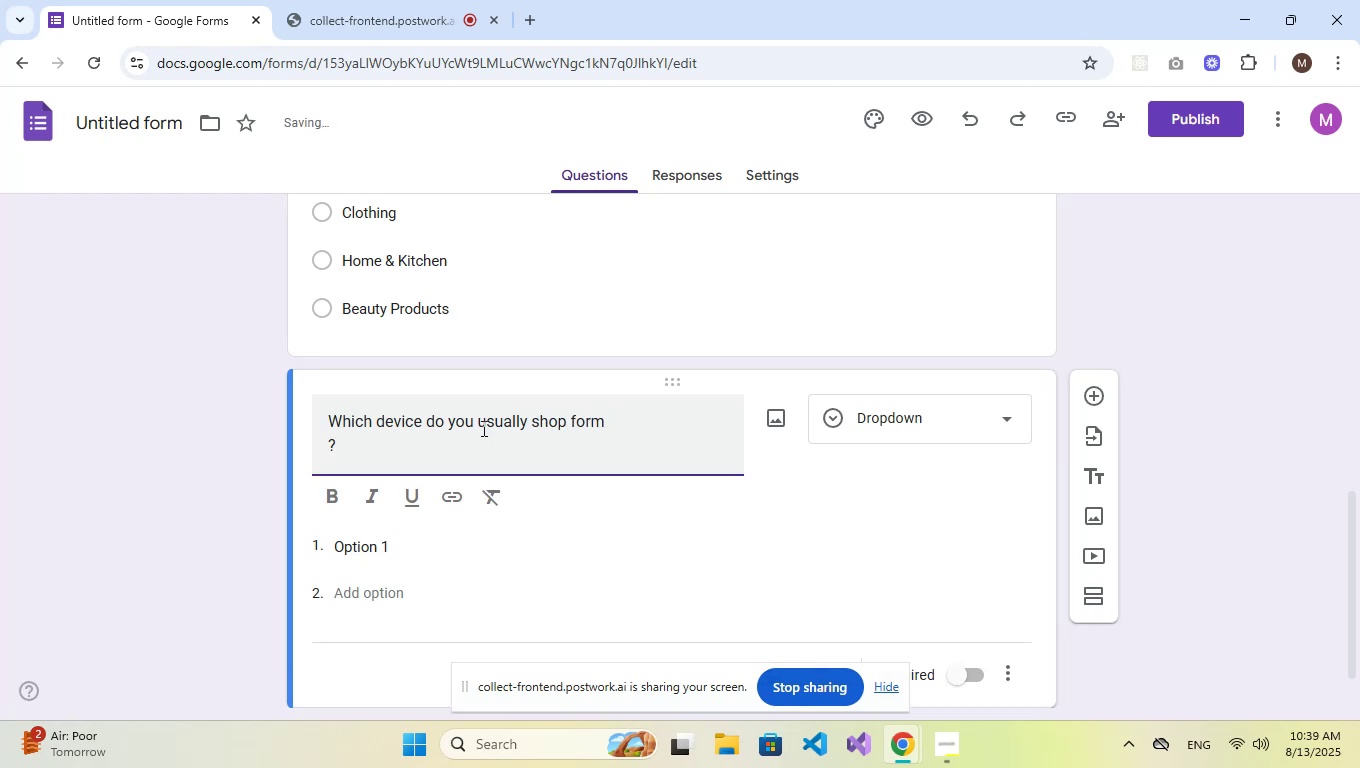 
key(Backspace)
 